 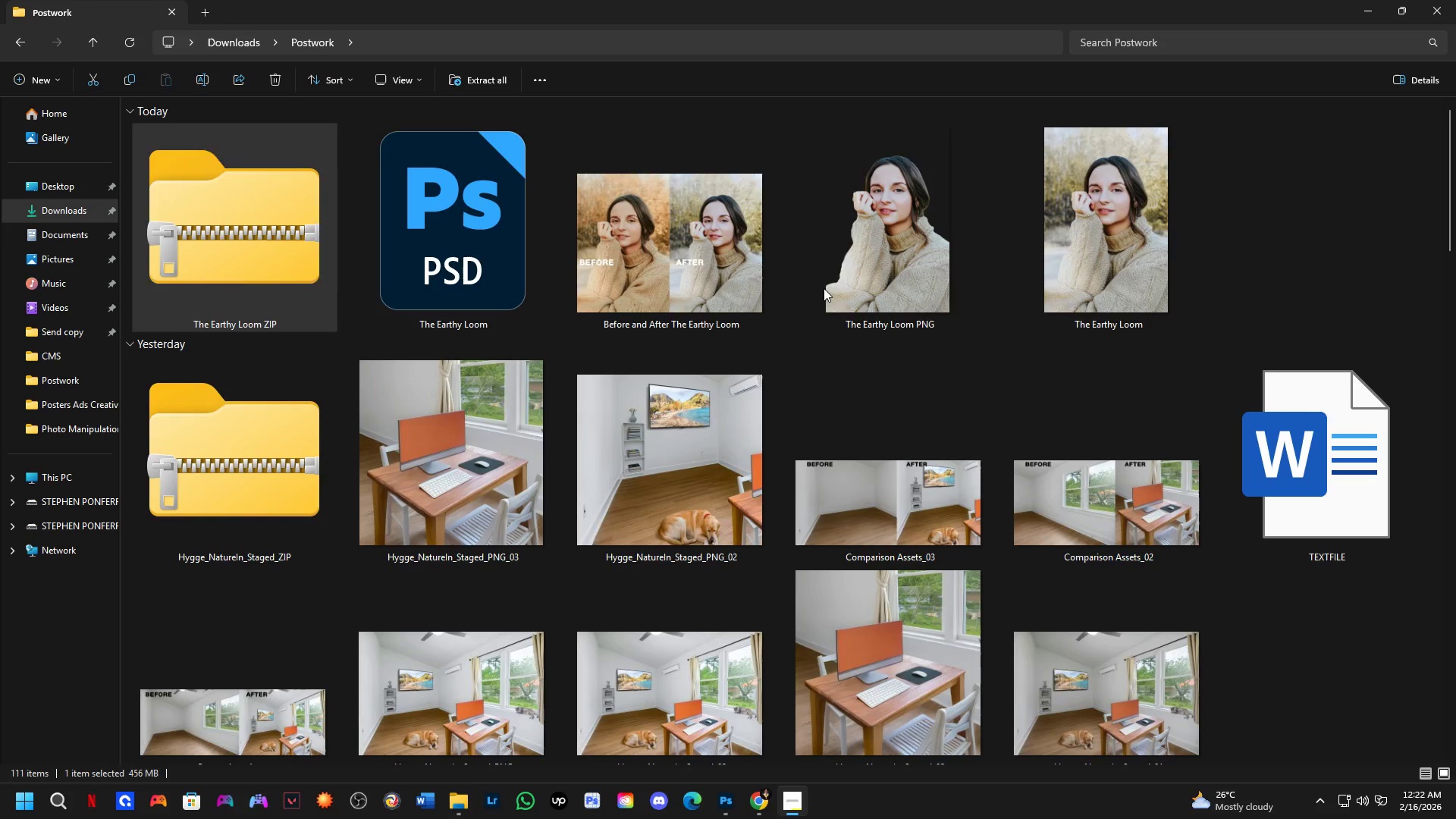 
key(Alt+Tab)
 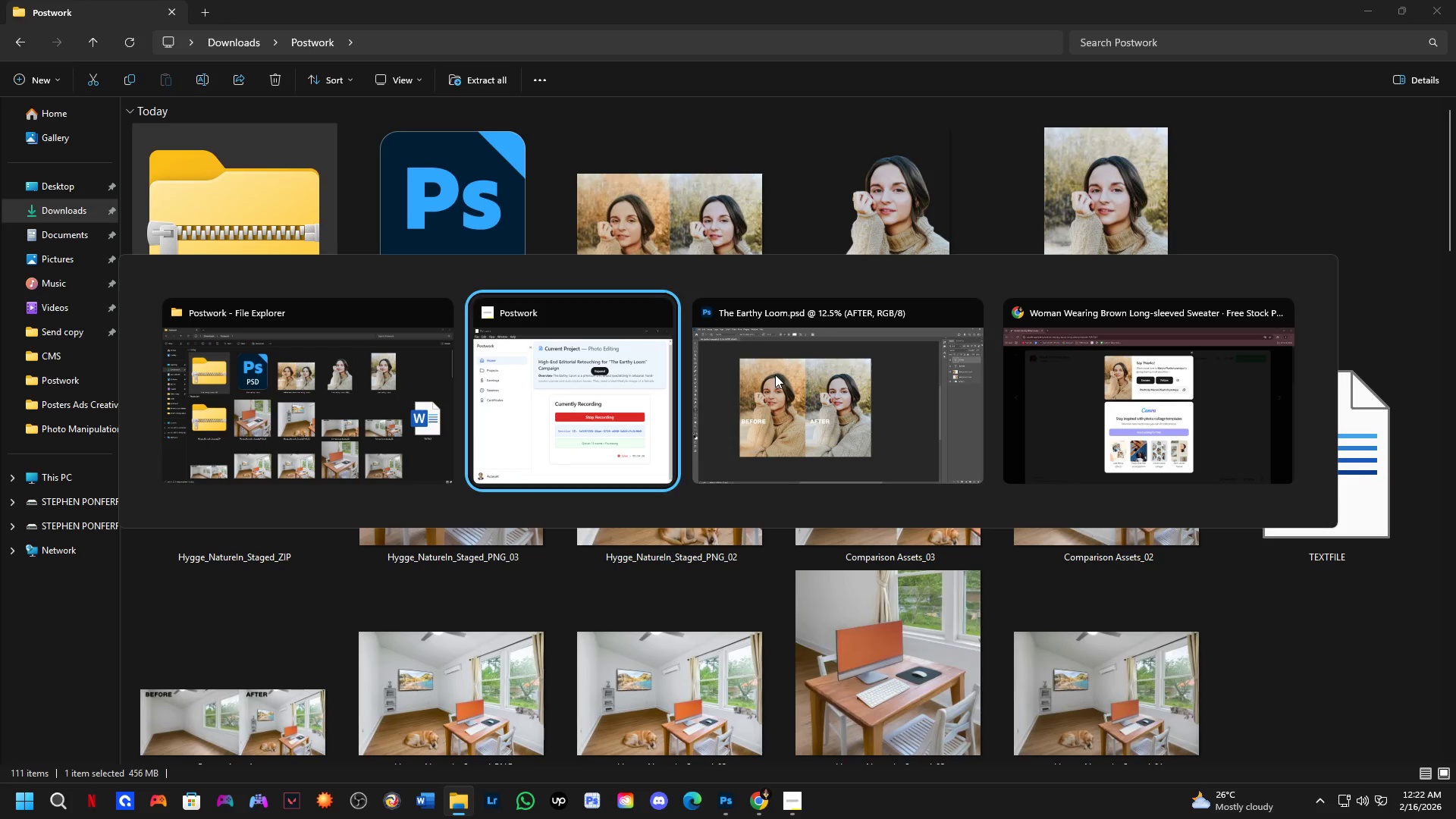 
key(Alt+Tab)
 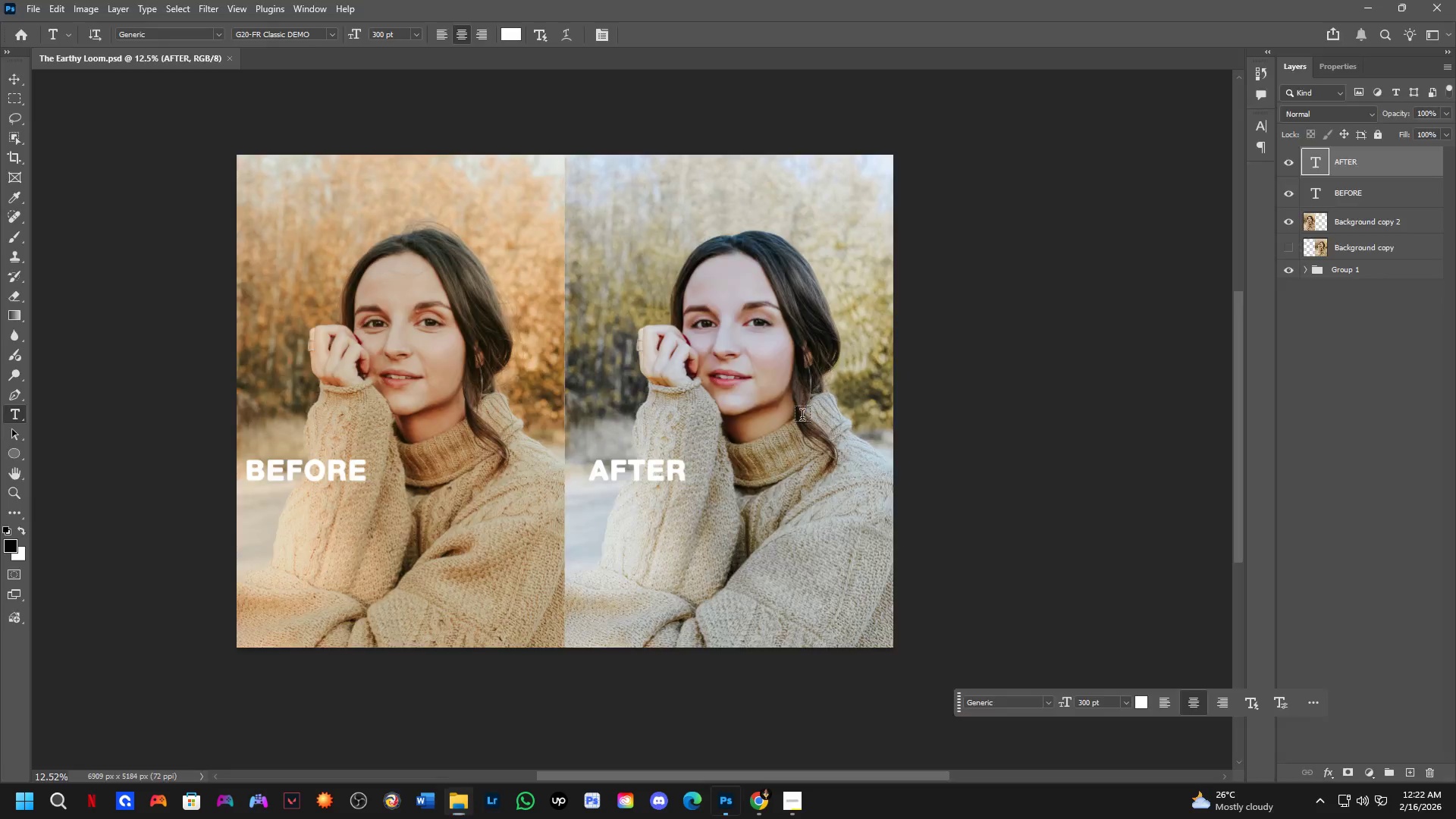 
hold_key(key=Space, duration=0.53)
 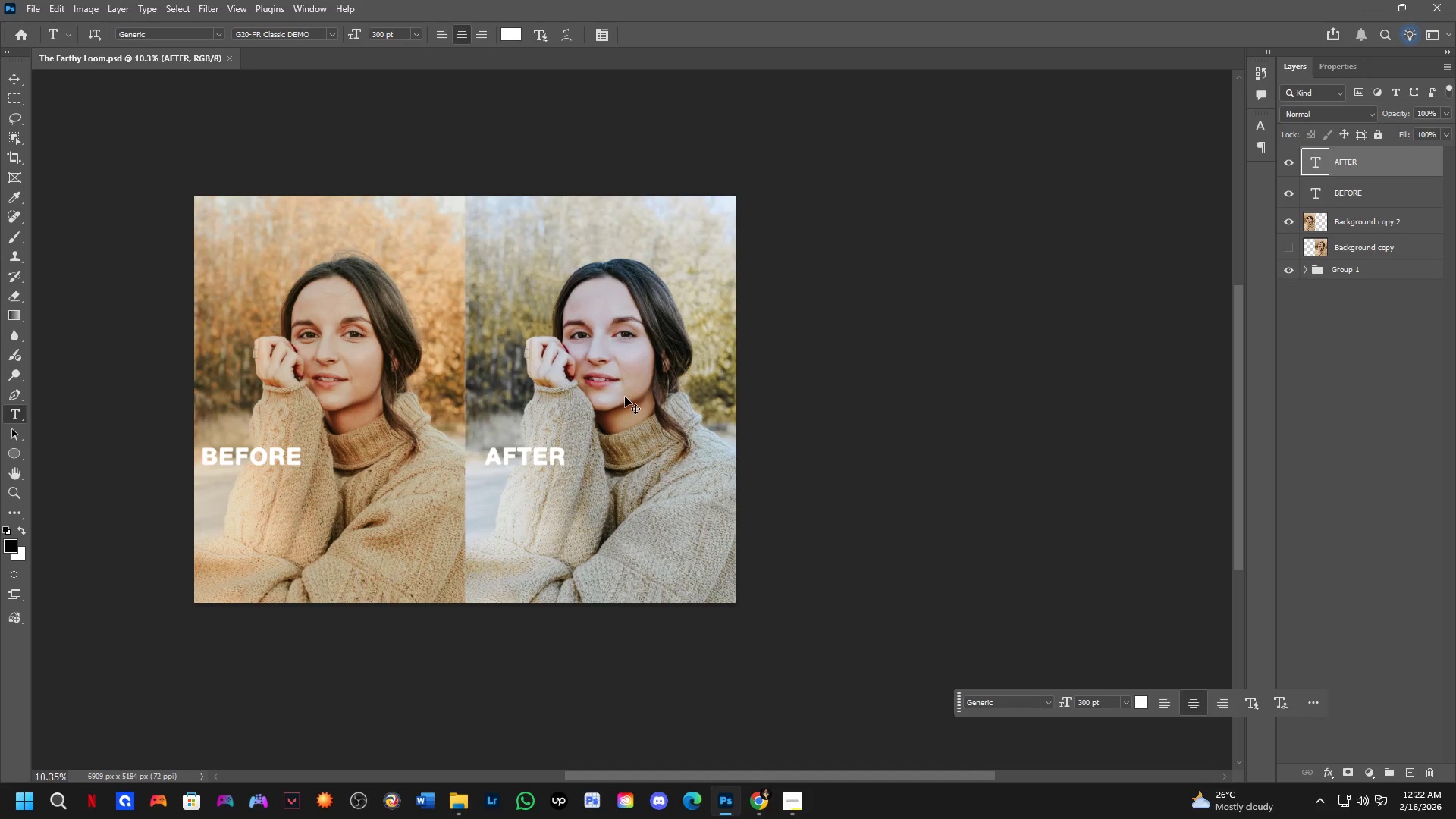 
left_click_drag(start_coordinate=[733, 385], to_coordinate=[620, 392])
 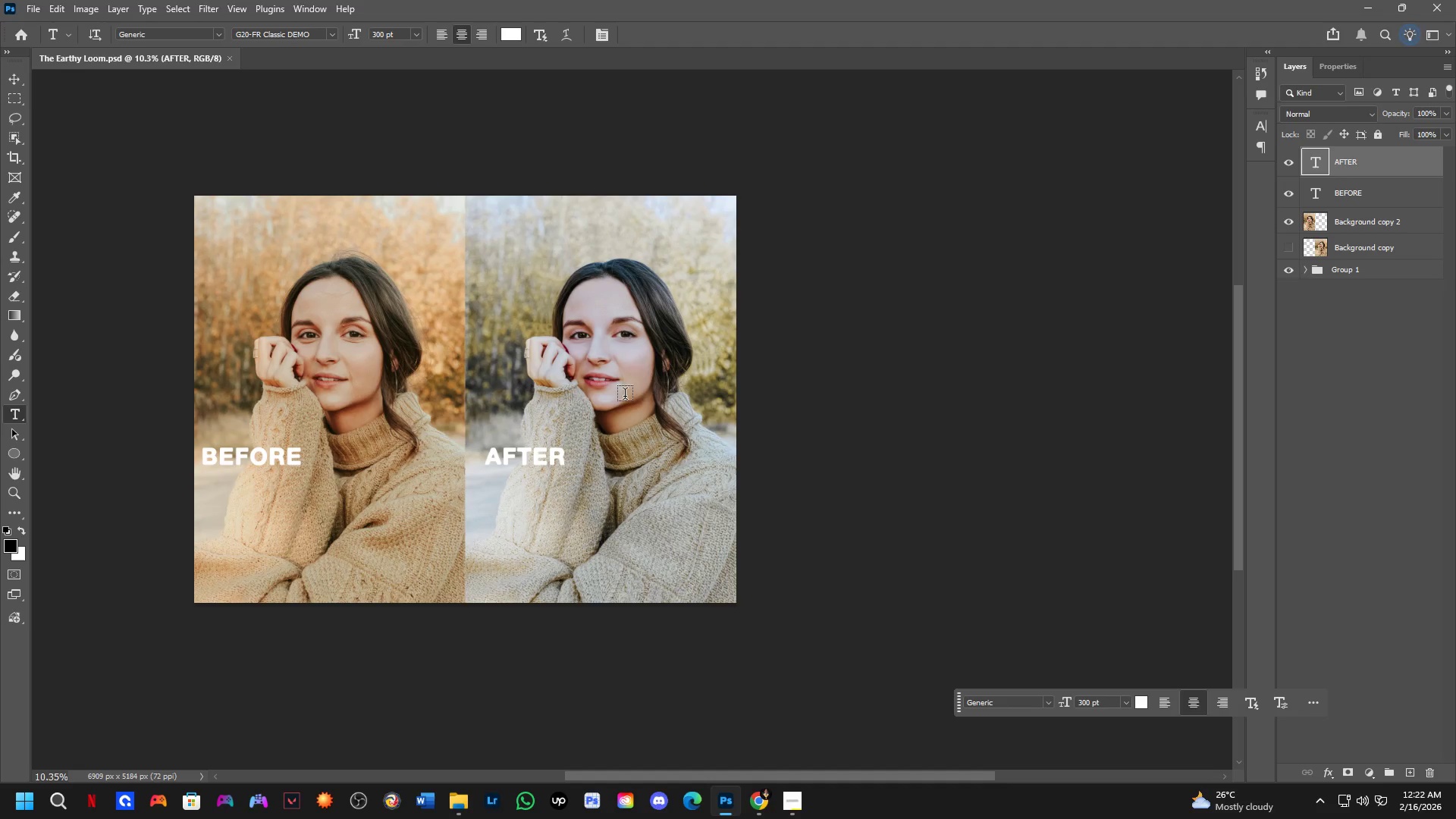 
scroll: coordinate [634, 353], scroll_direction: down, amount: 2.0
 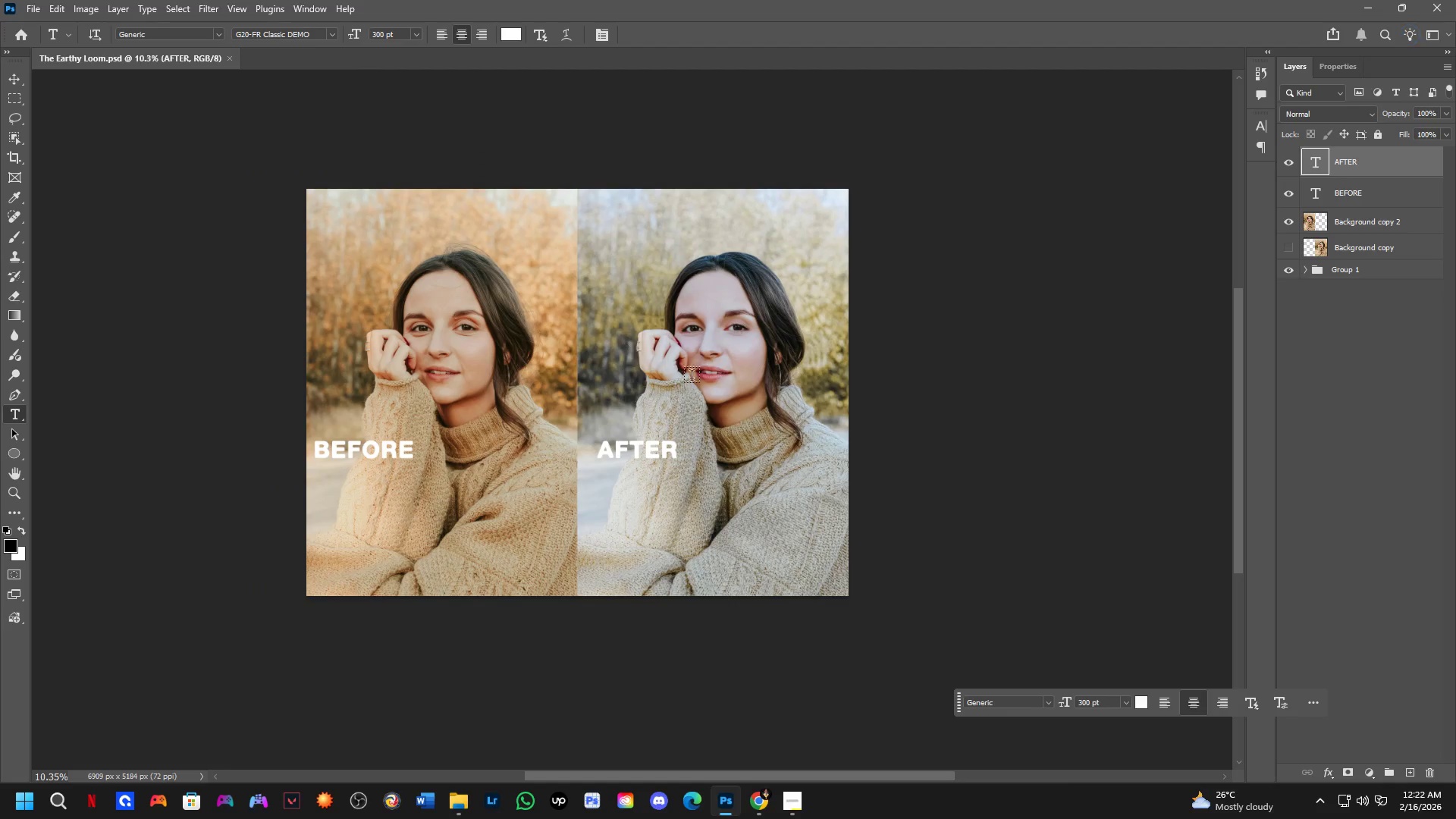 
hold_key(key=ControlLeft, duration=1.5)
 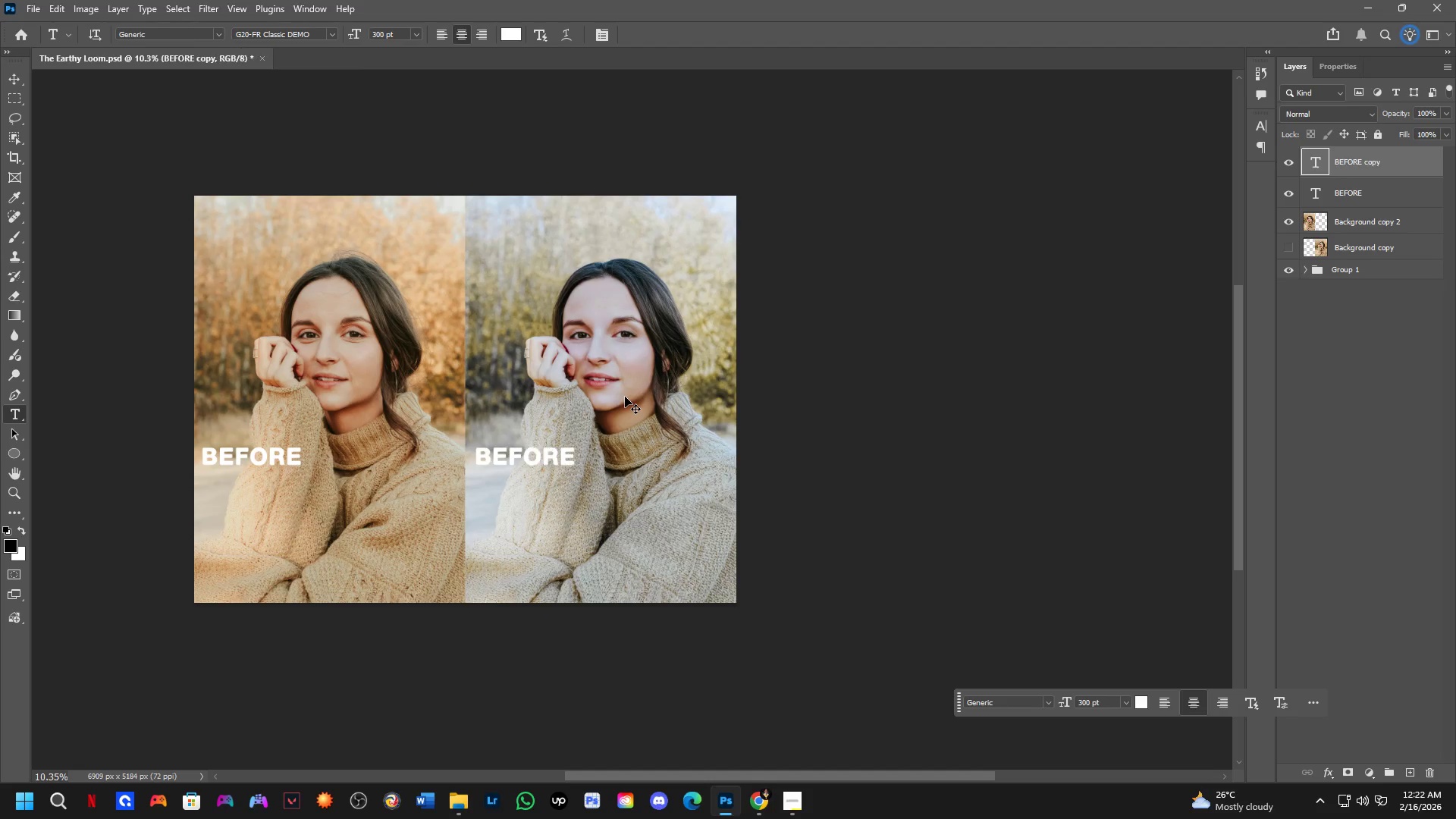 
key(Control+Z)
 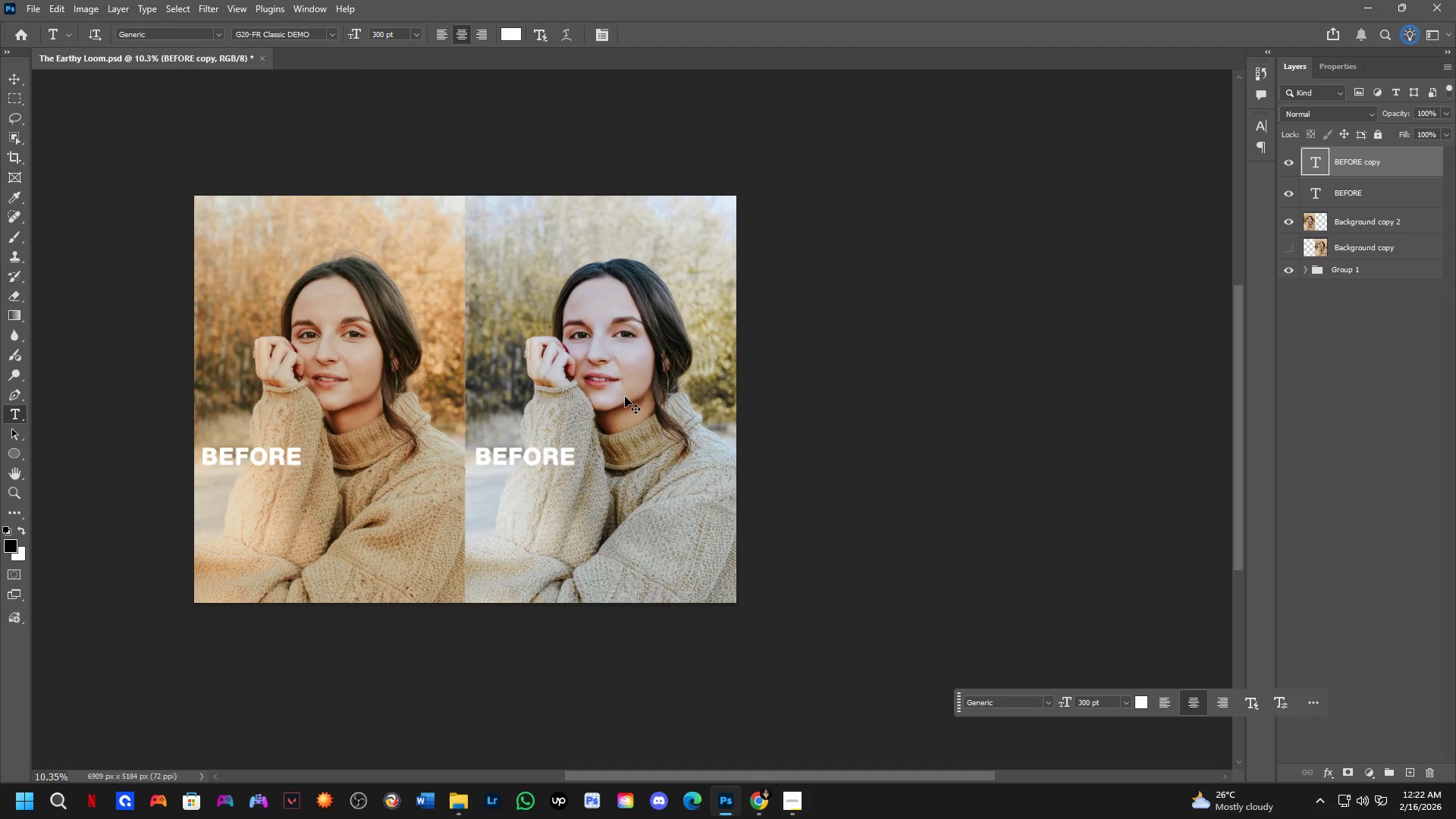 
key(Control+Z)
 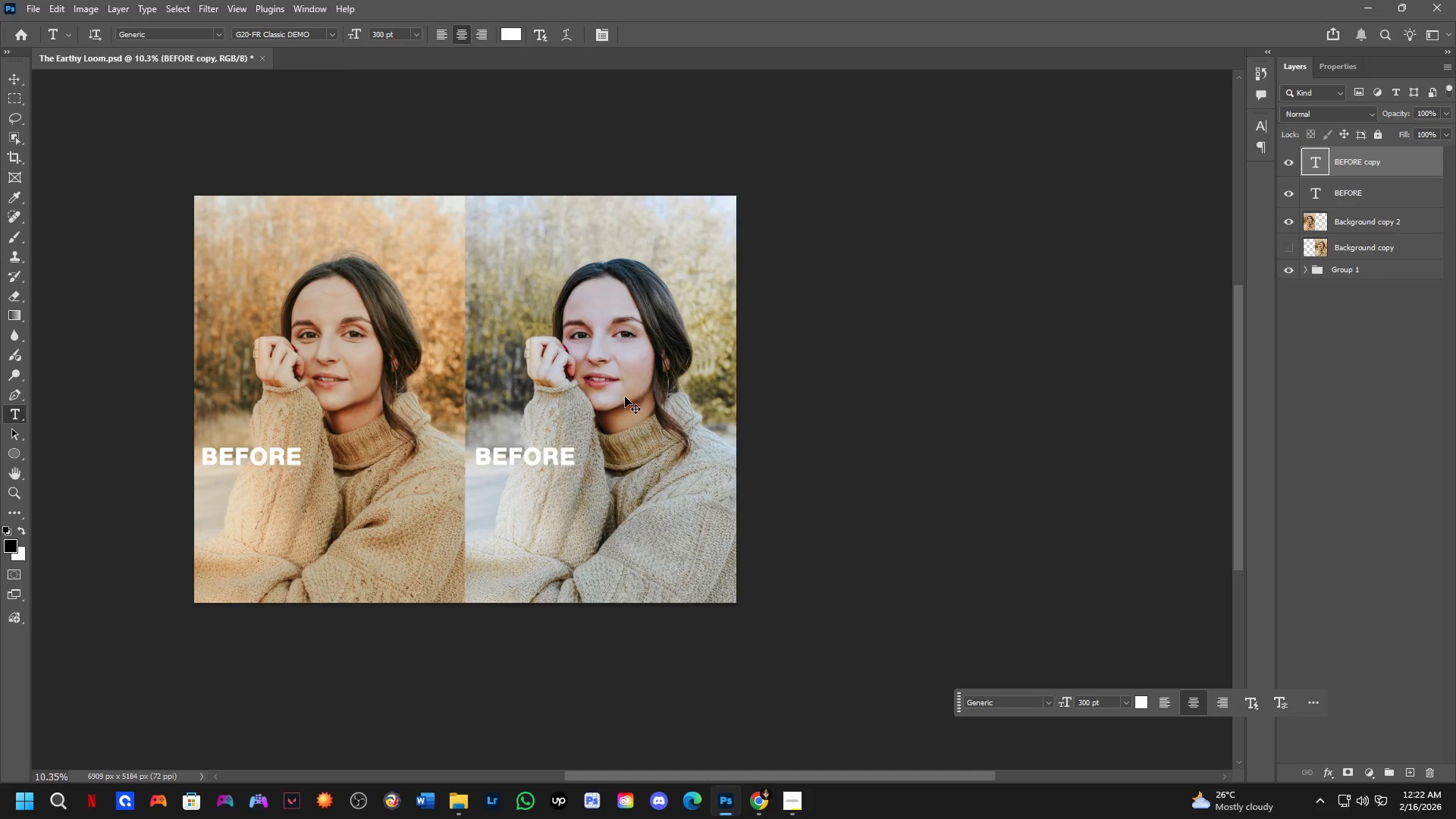 
key(Control+Z)
 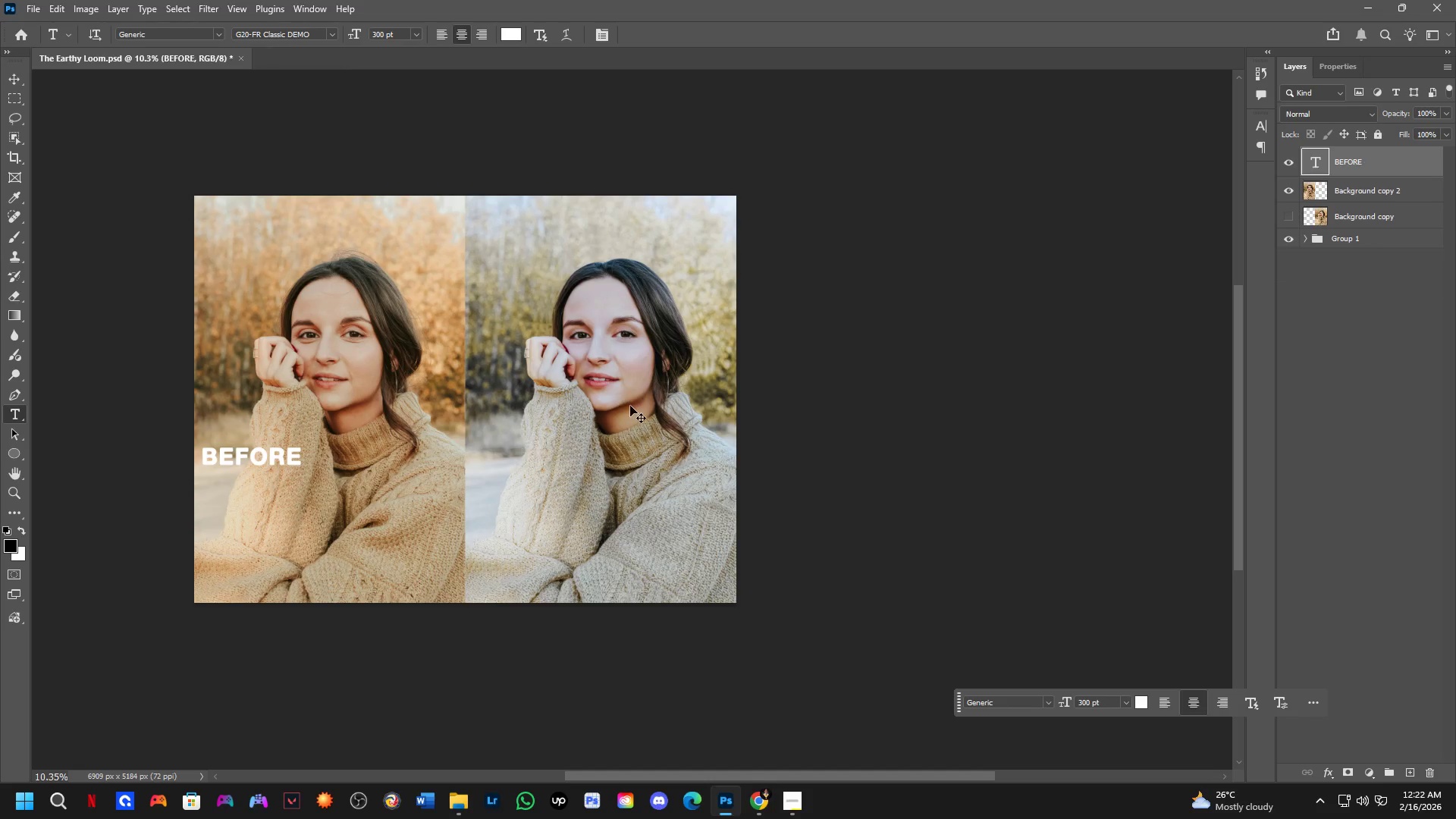 
key(Control+Z)
 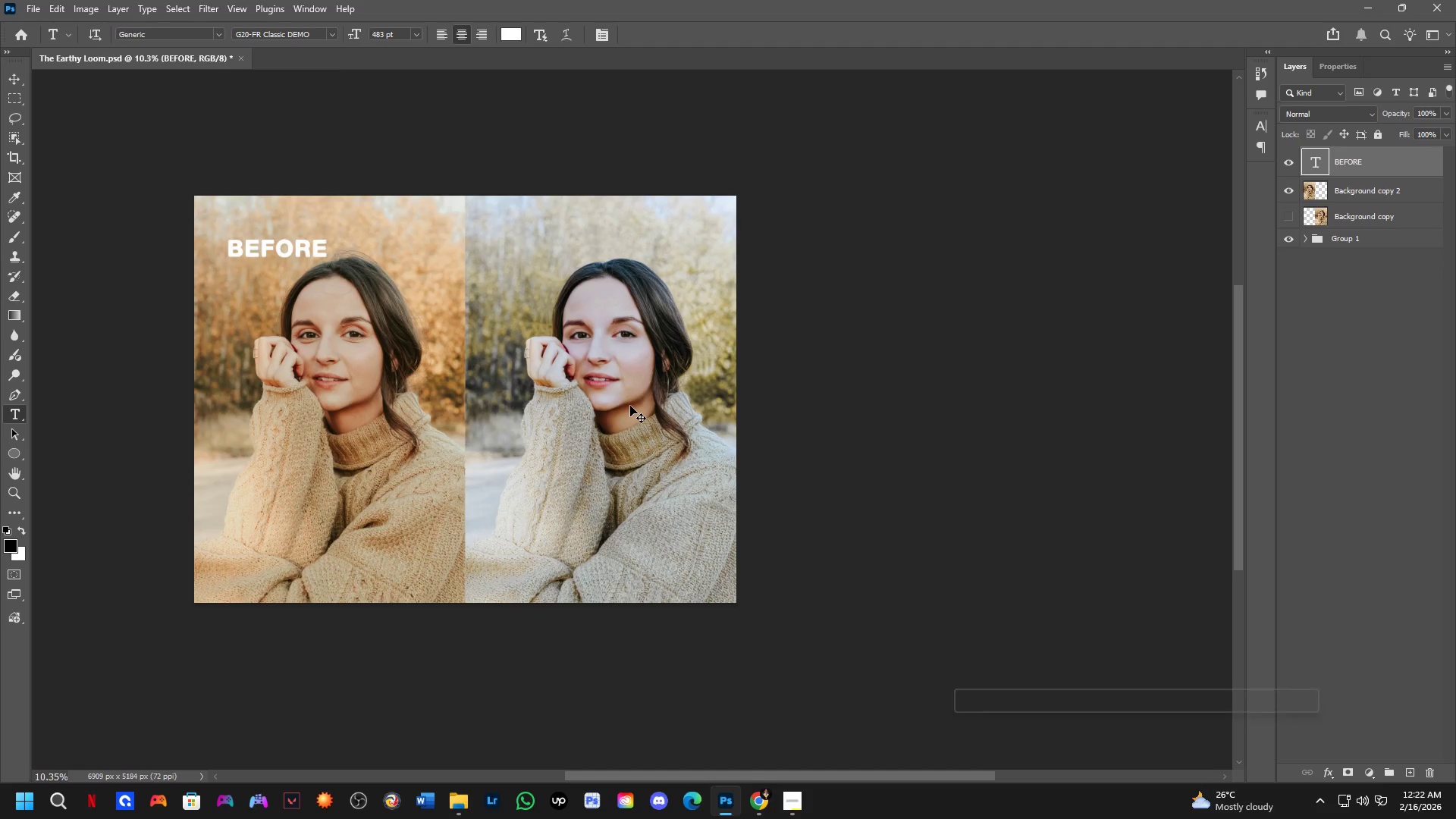 
key(Control+Z)
 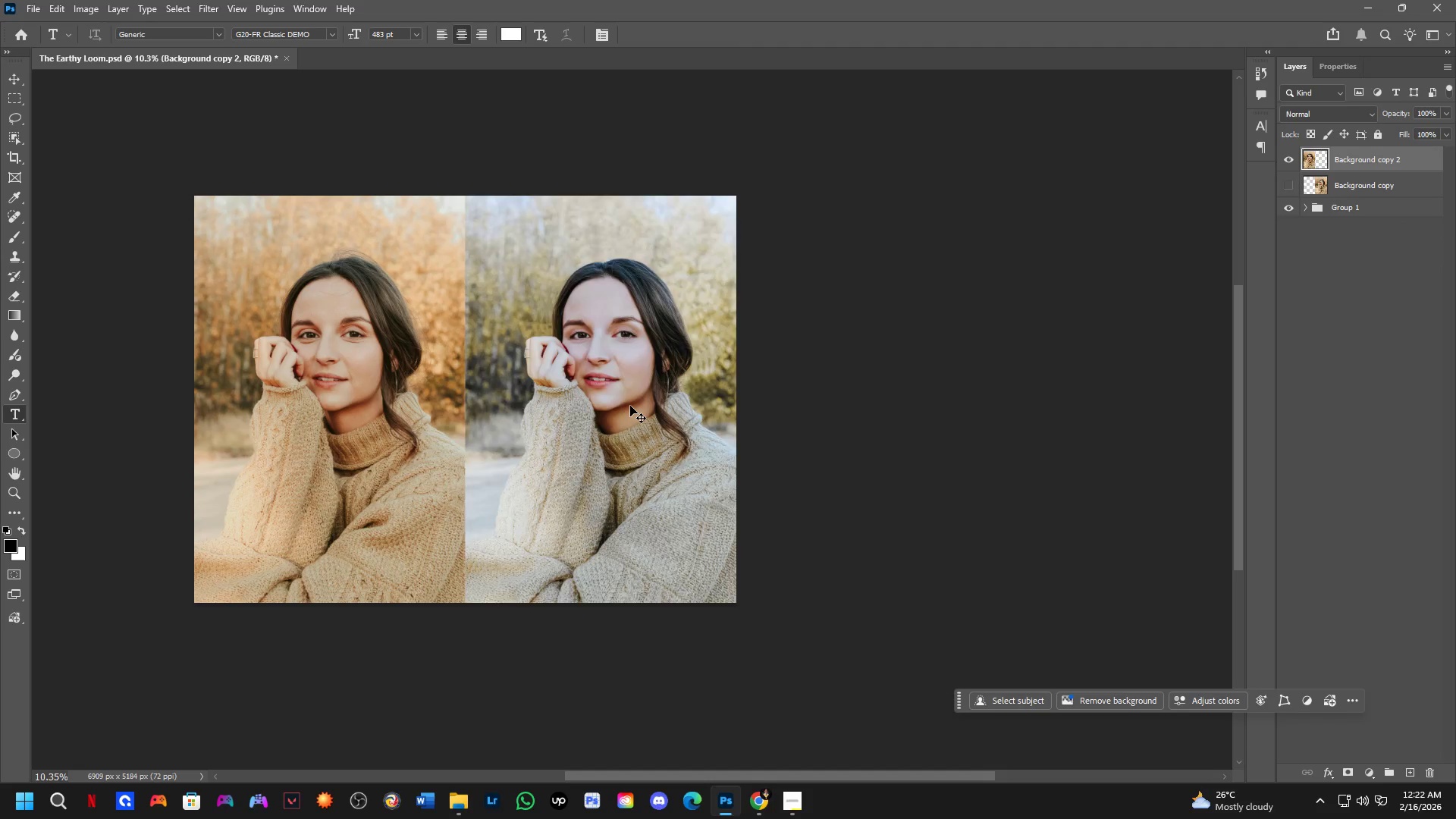 
key(Control+Z)
 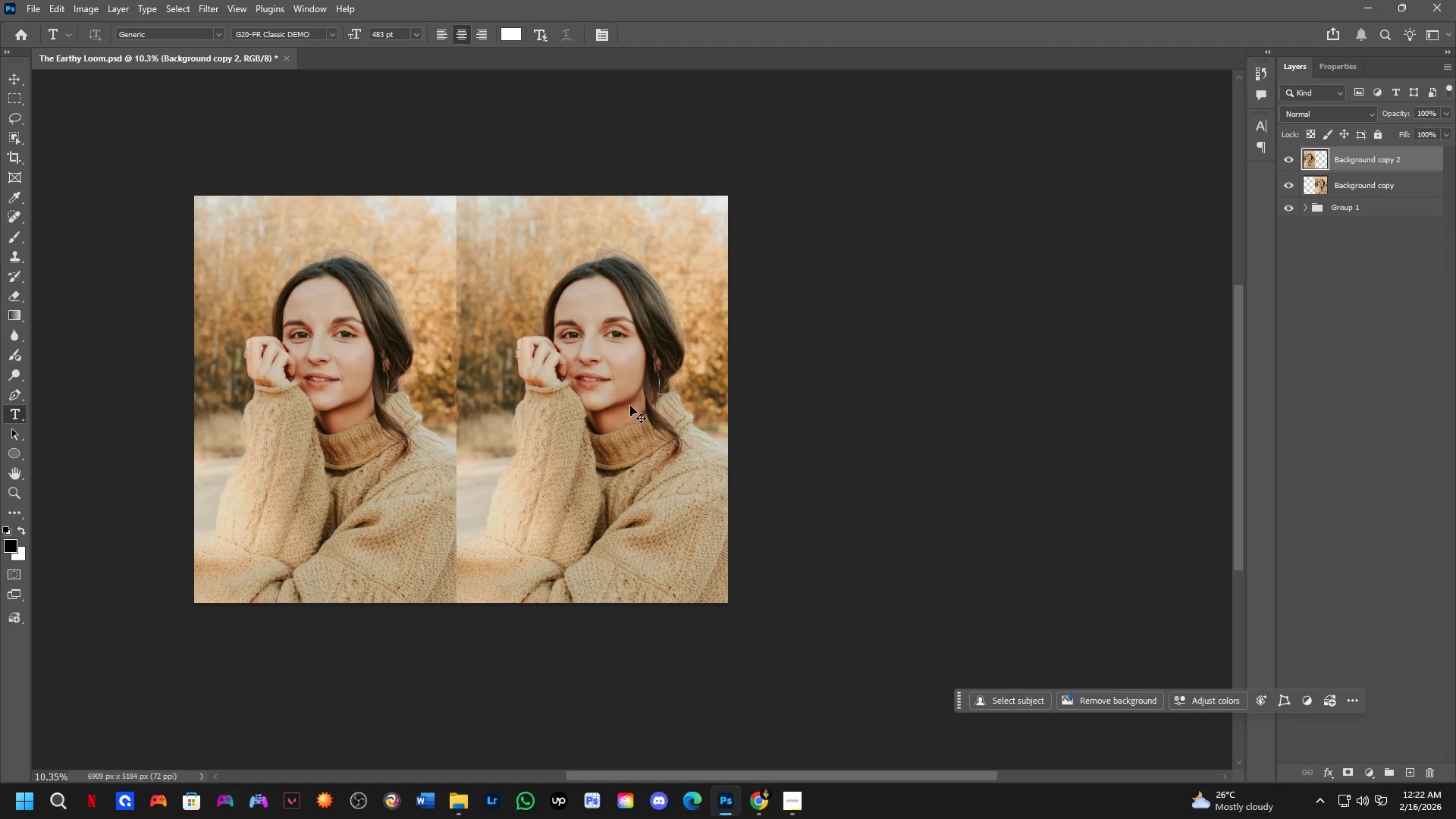 
key(Control+Z)
 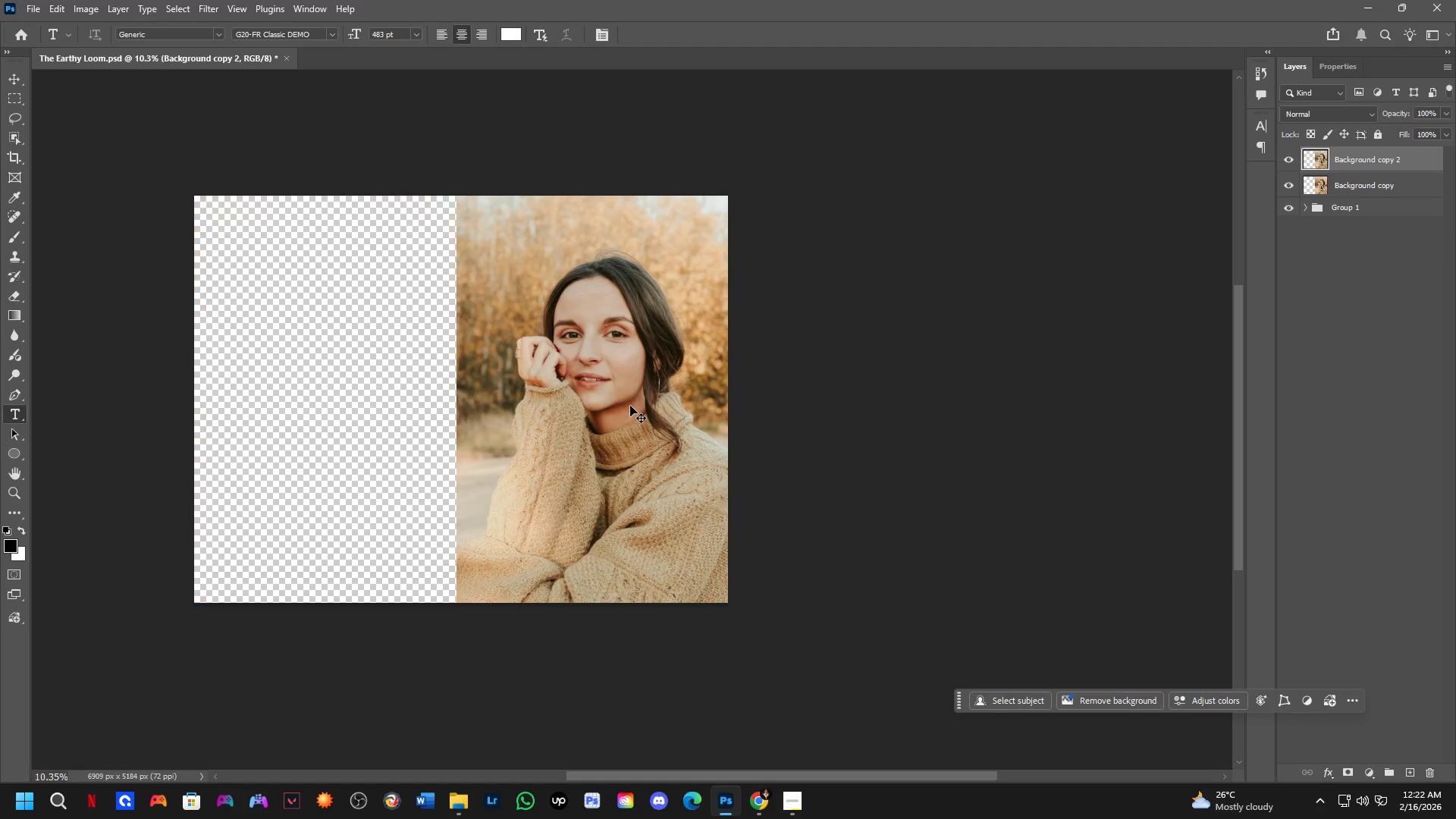 
key(Control+Z)
 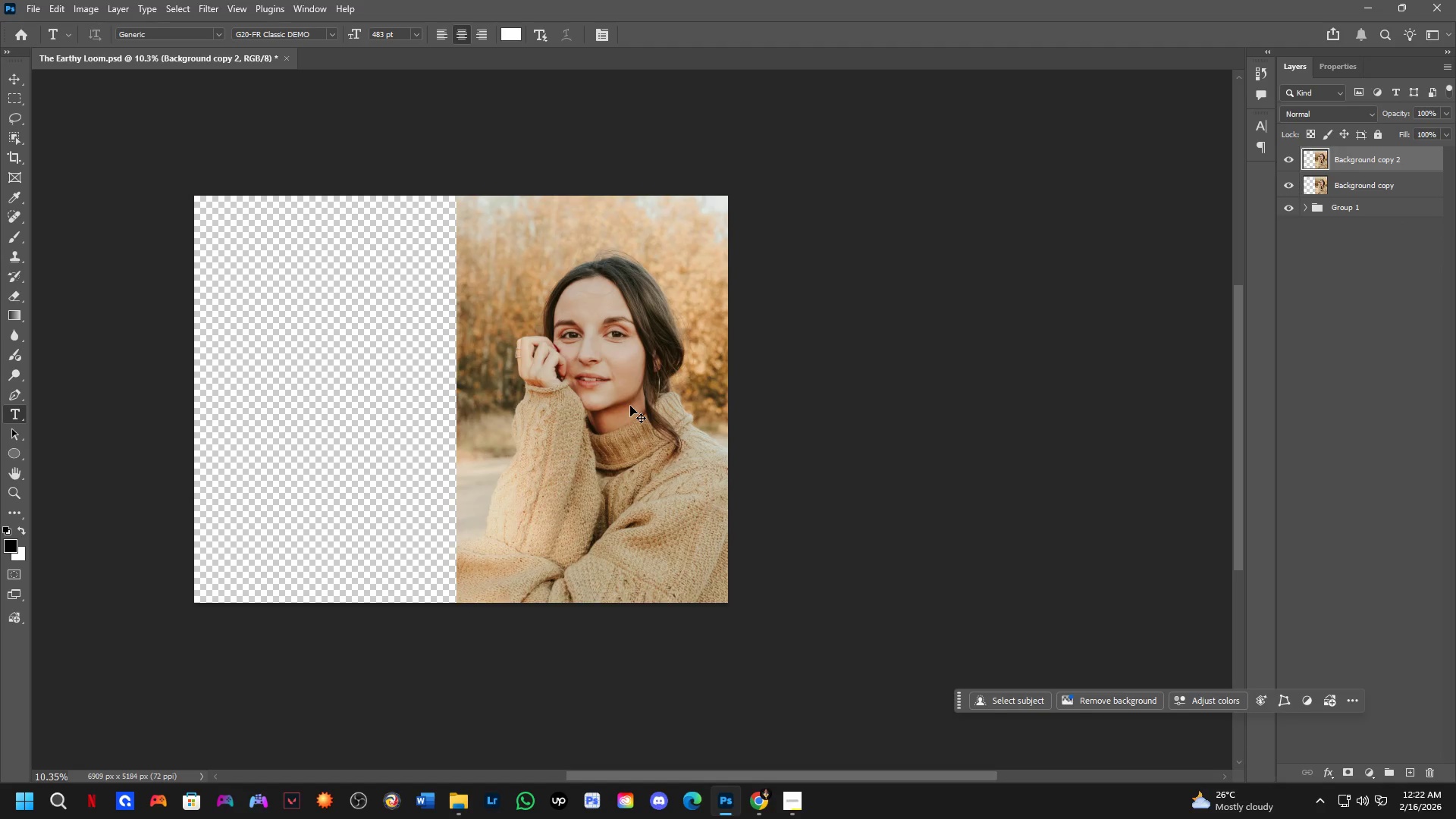 
key(Control+Z)
 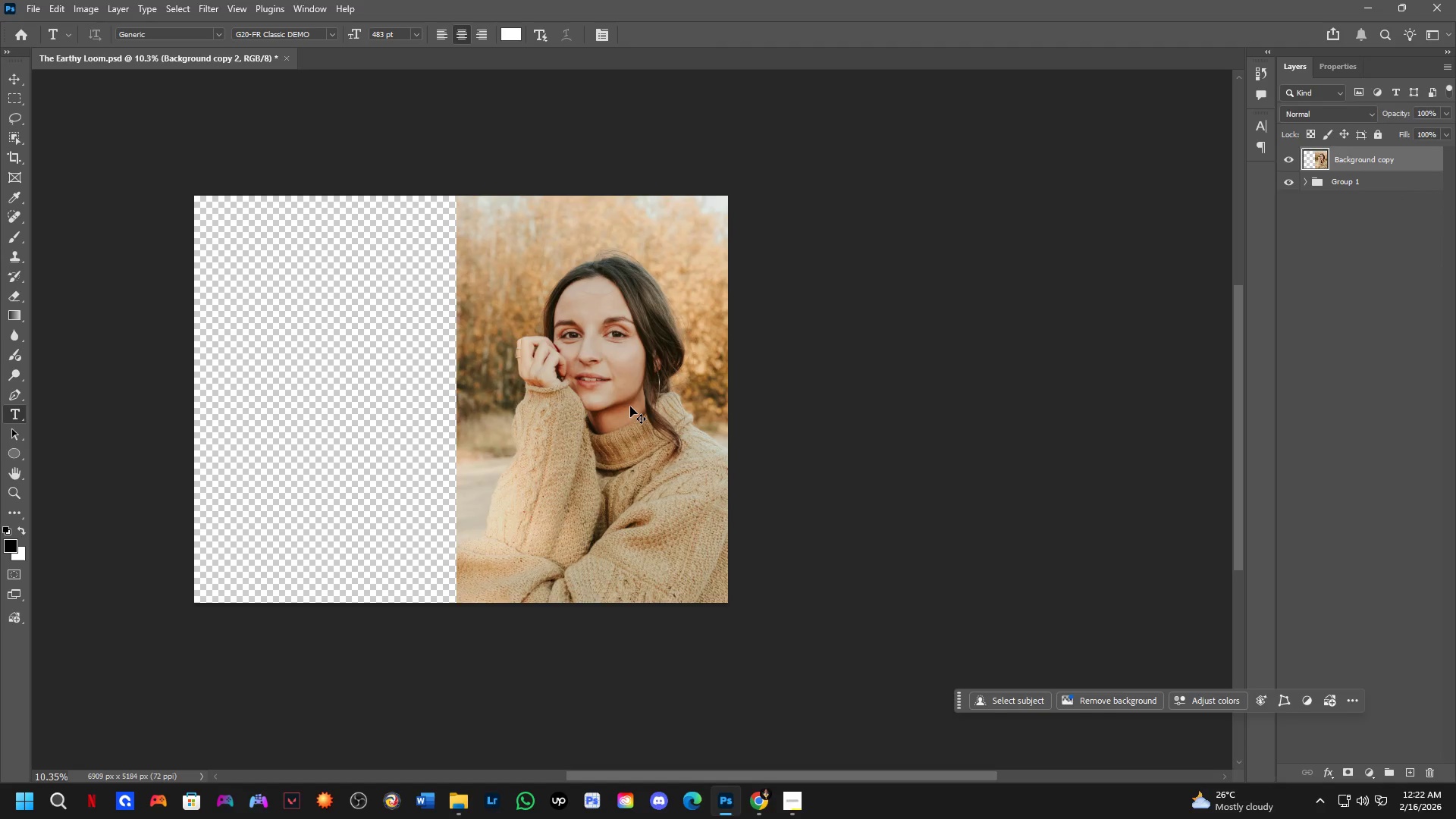 
key(Control+Z)
 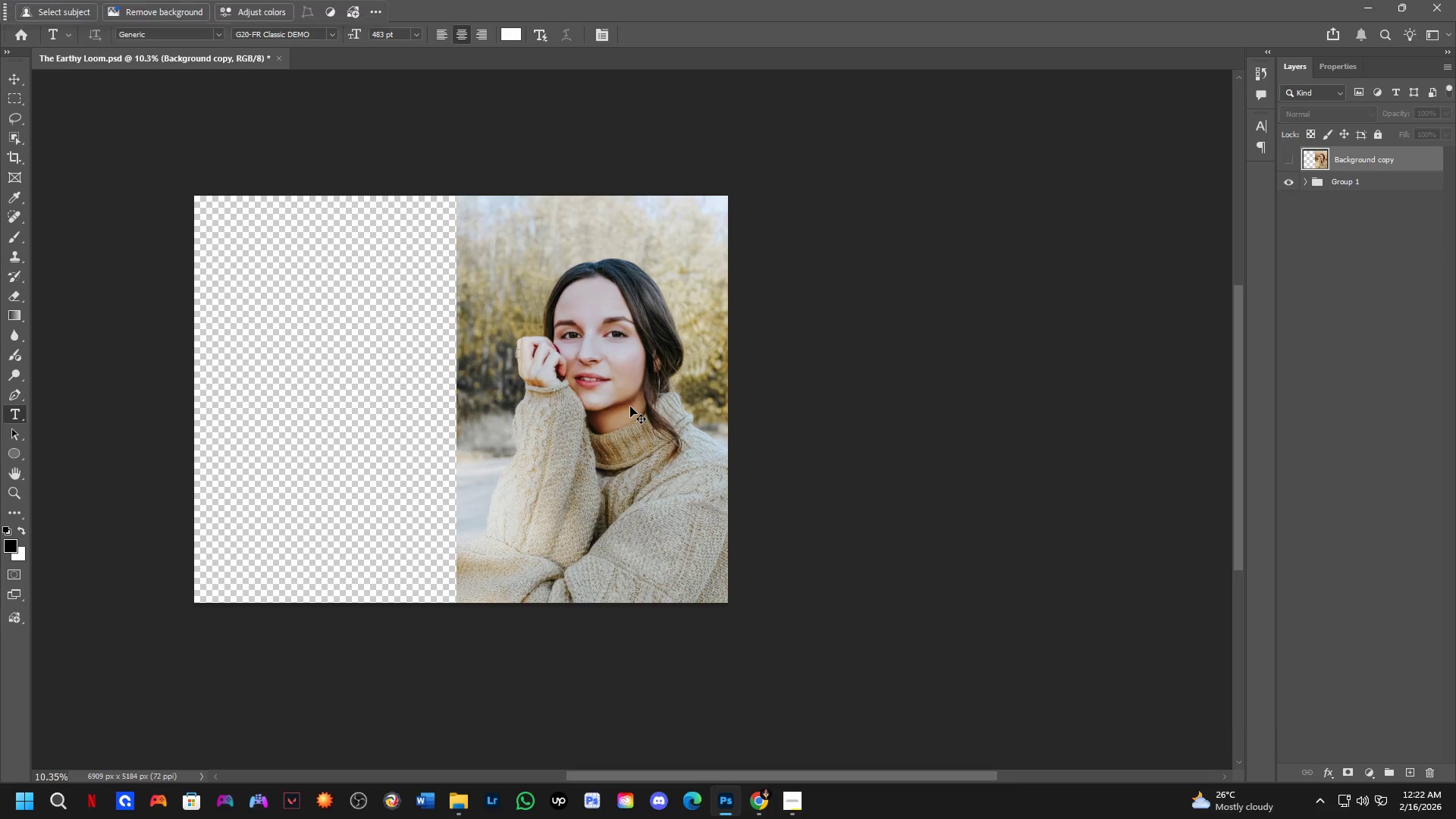 
key(Control+Z)
 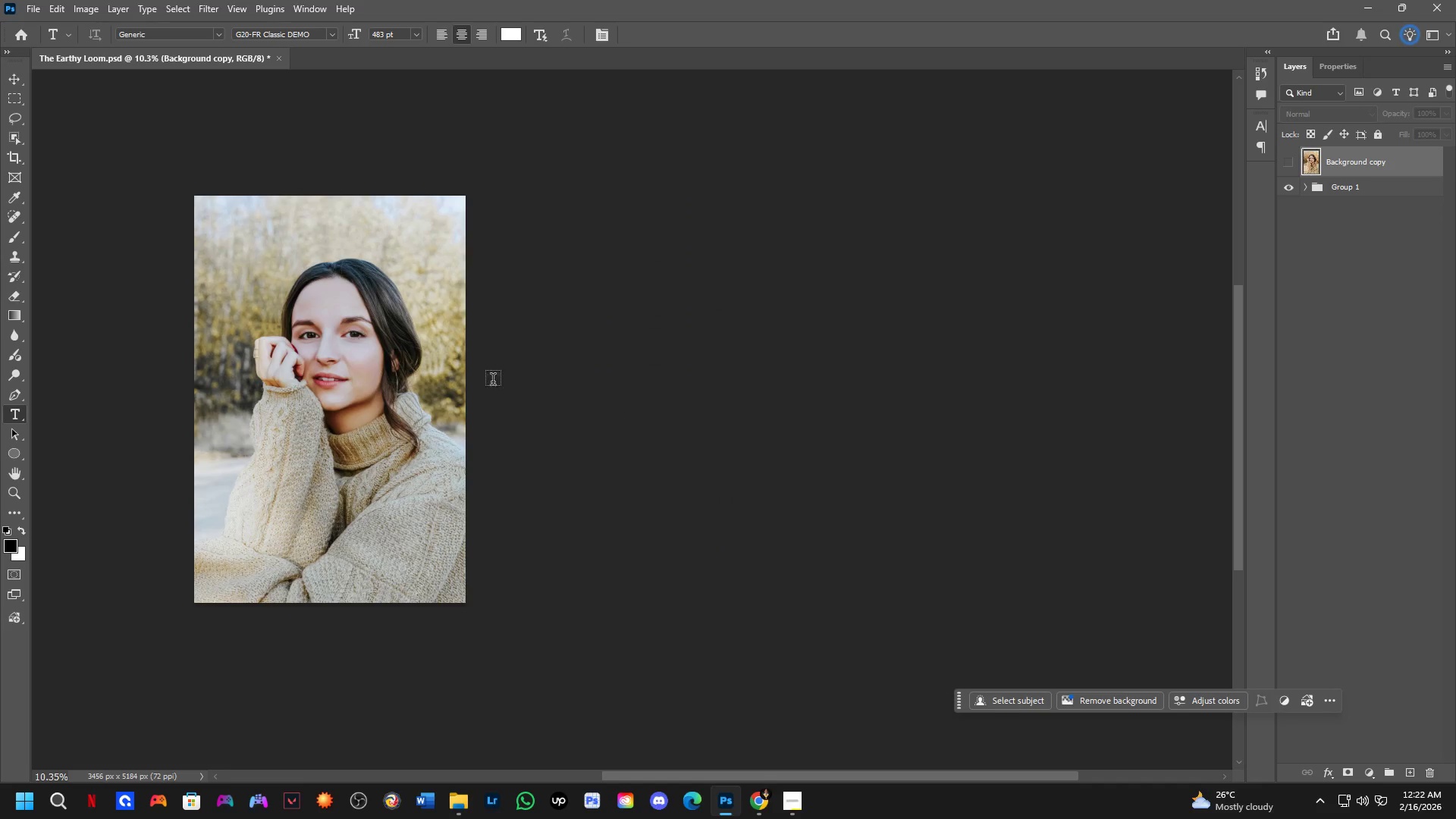 
hold_key(key=Space, duration=0.42)
 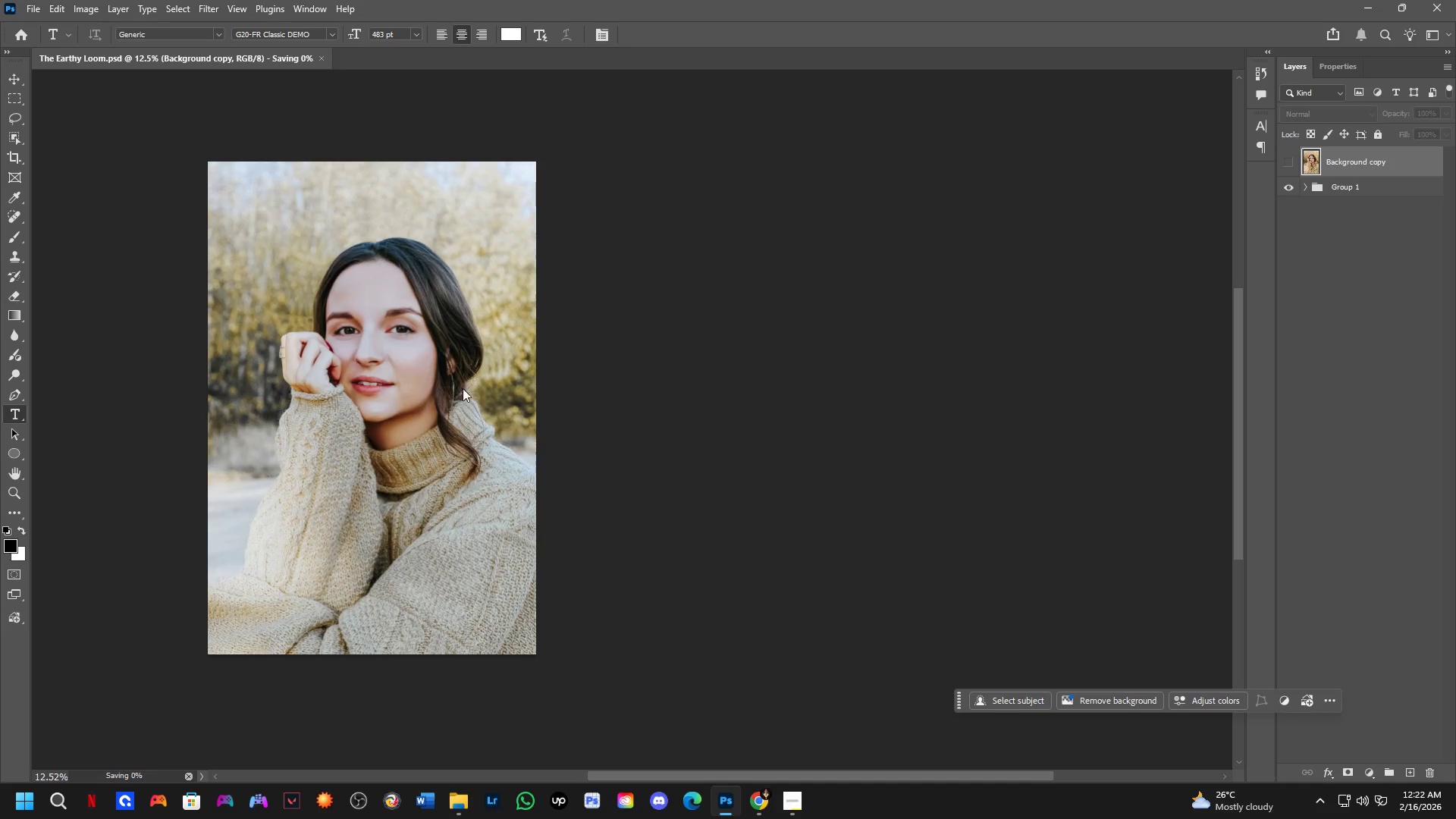 
left_click_drag(start_coordinate=[406, 372], to_coordinate=[464, 376])
 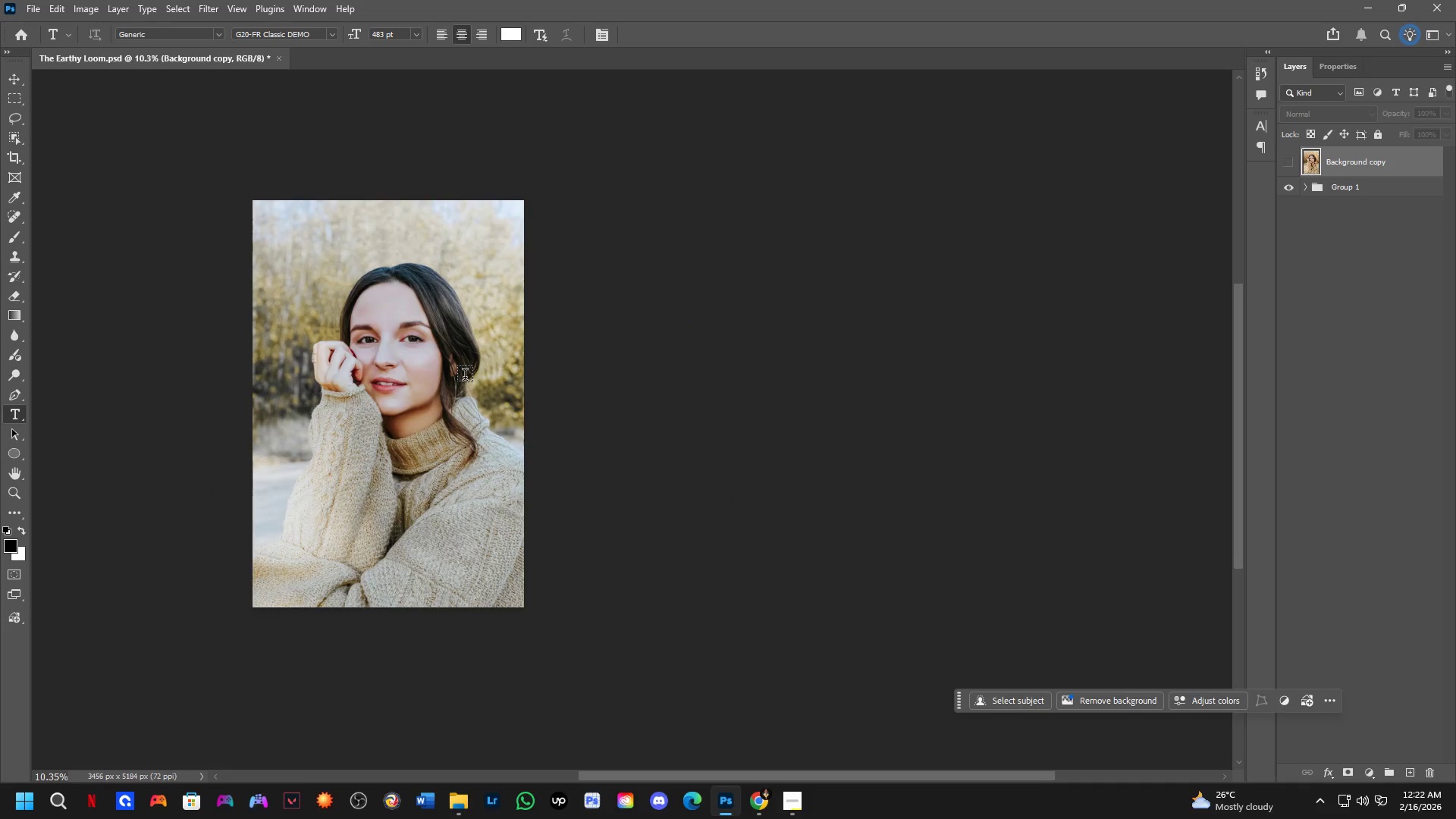 
key(Control+ControlLeft)
 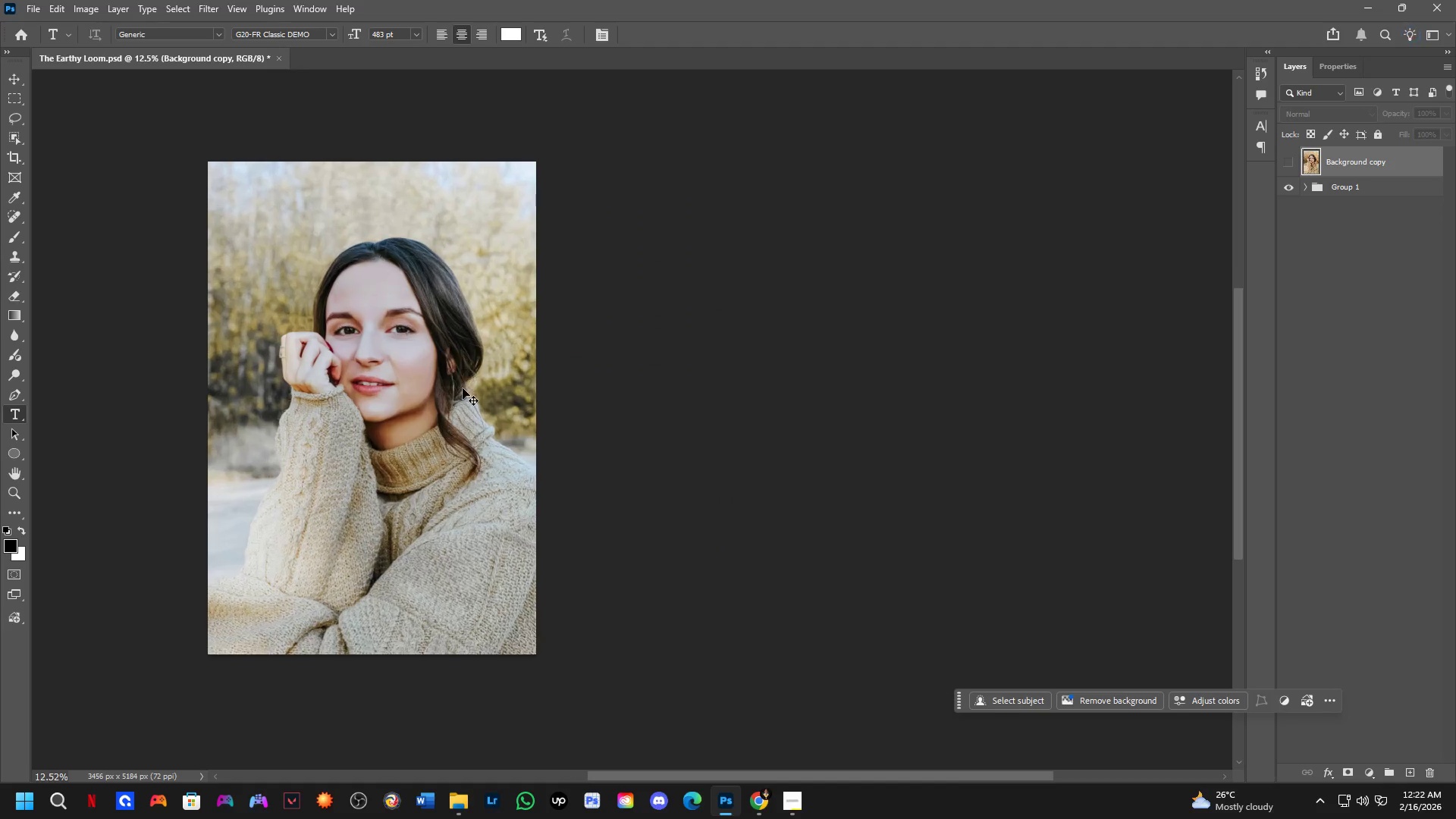 
key(Control+S)
 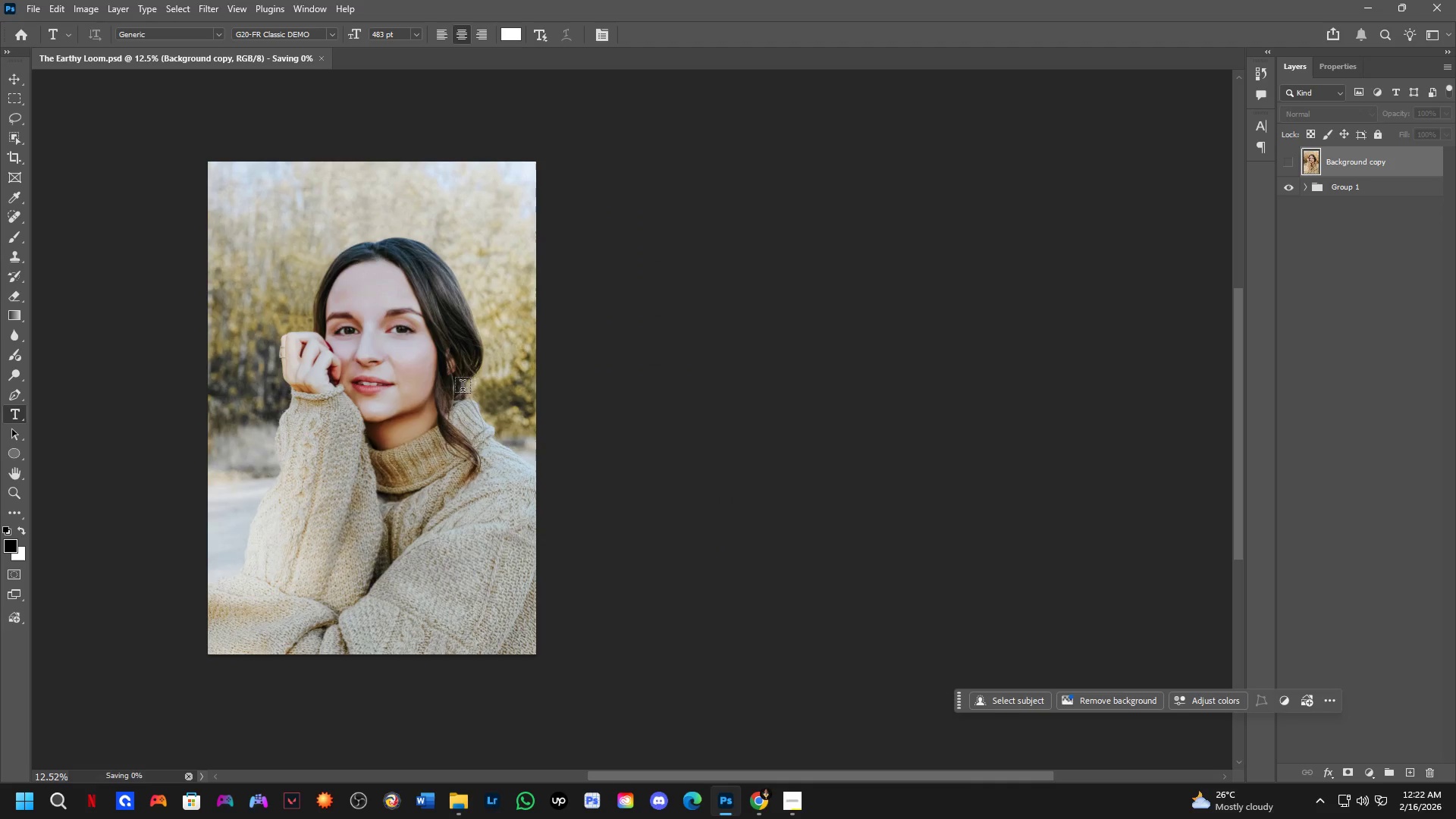 
hold_key(key=Space, duration=0.66)
 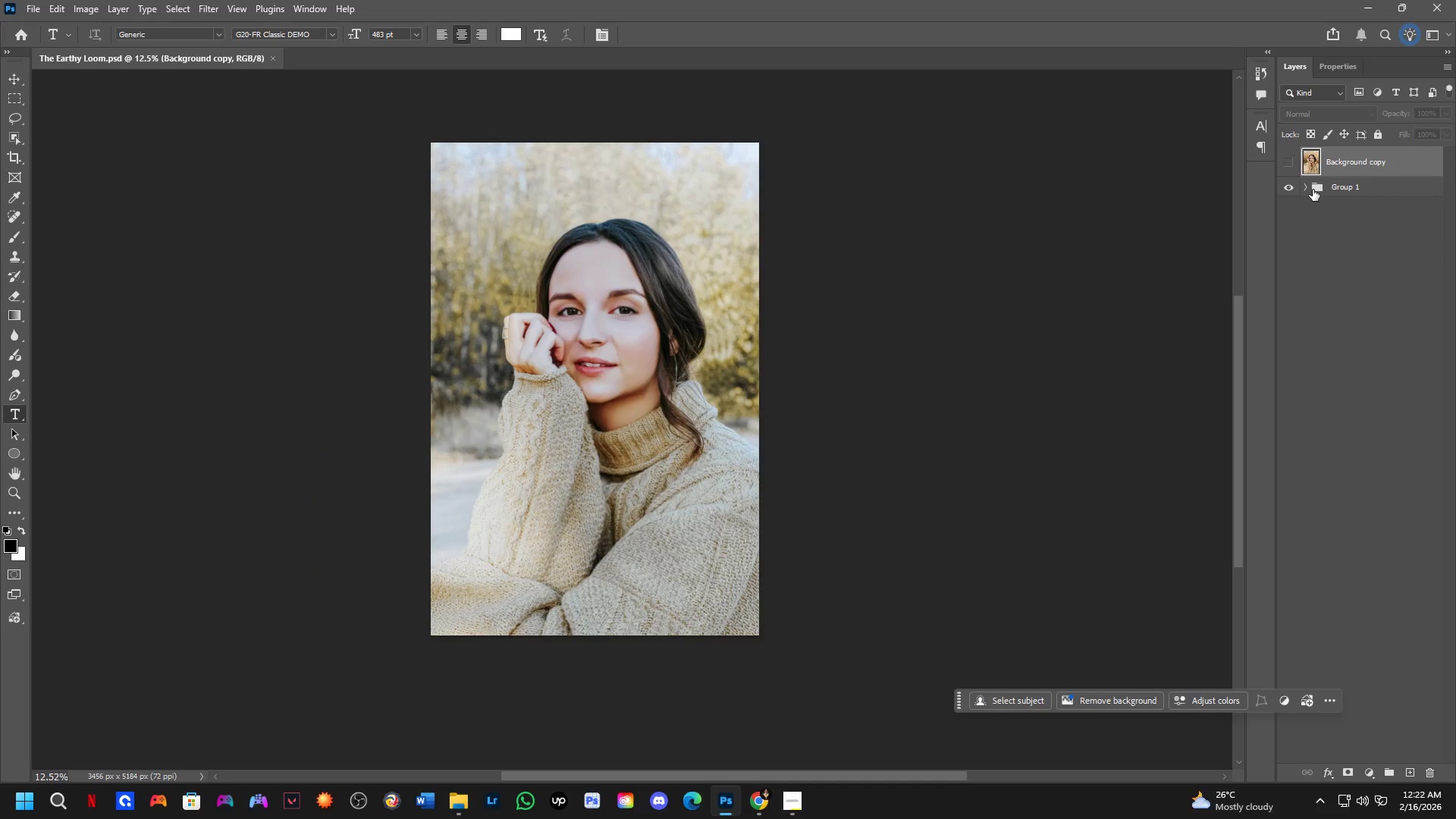 
scroll: coordinate [463, 387], scroll_direction: up, amount: 2.0
 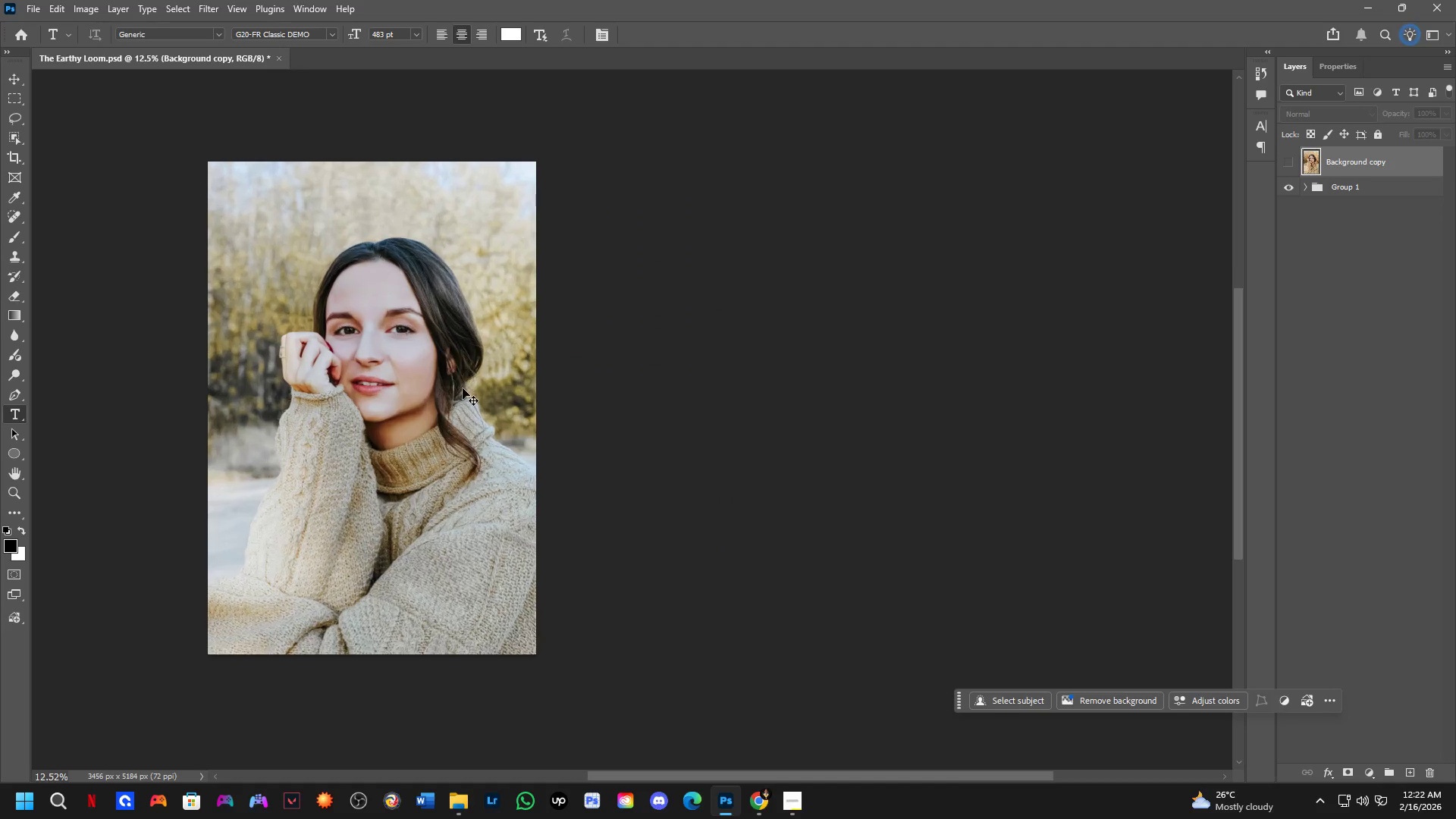 
left_click_drag(start_coordinate=[416, 373], to_coordinate=[639, 354])
 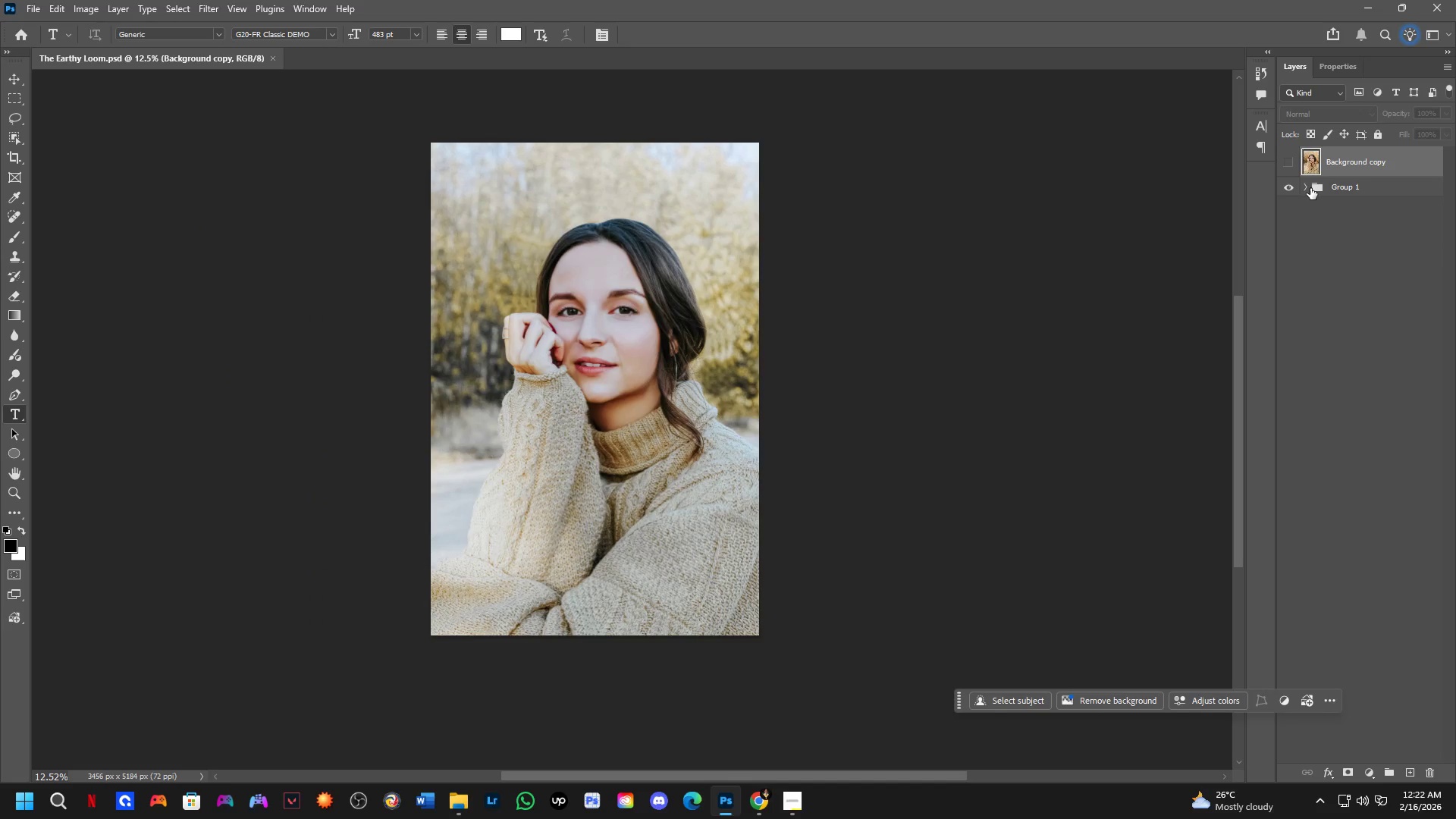 
left_click([1304, 188])
 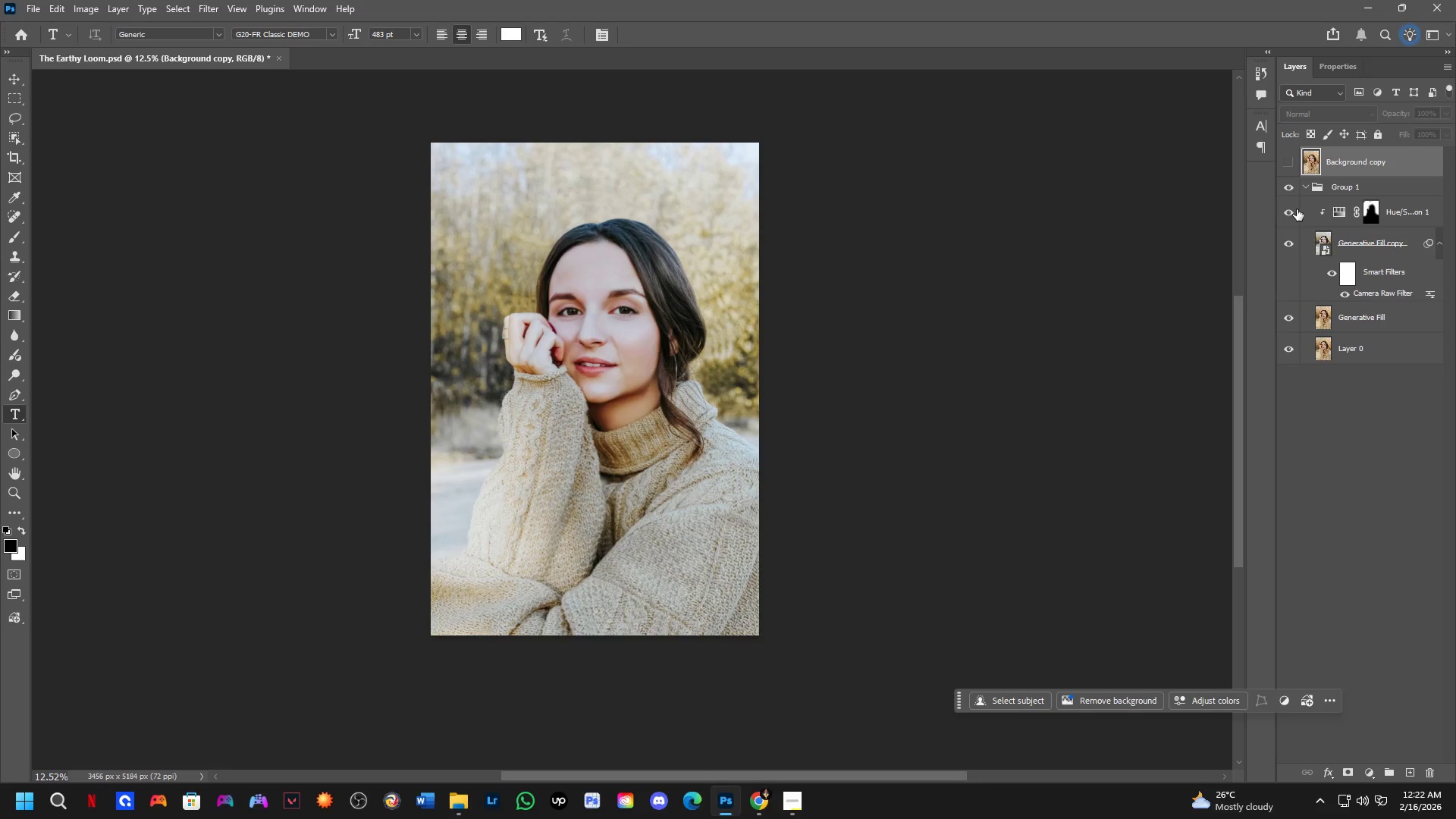 
wait(33.86)
 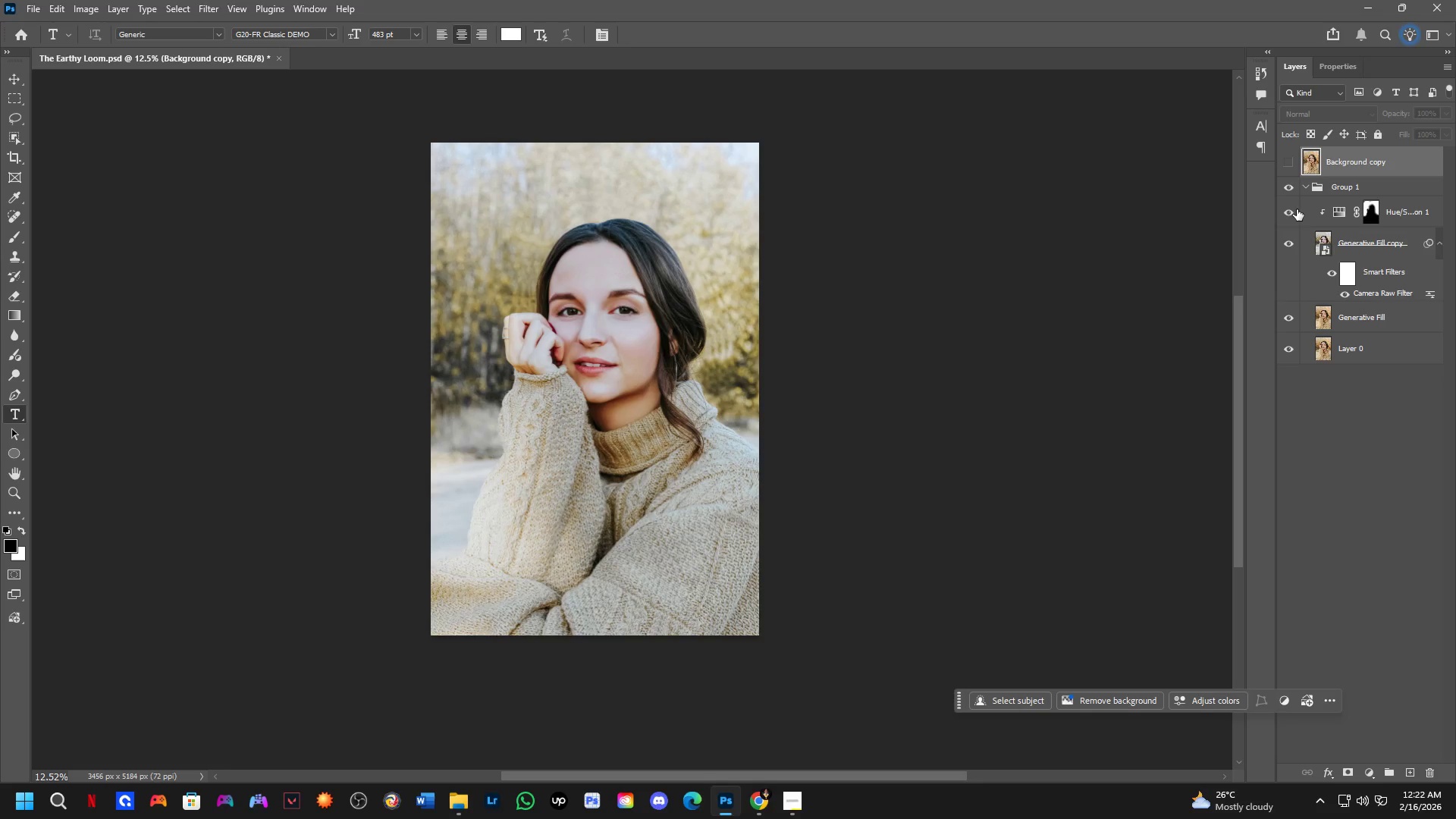 
hold_key(key=Space, duration=1.36)
 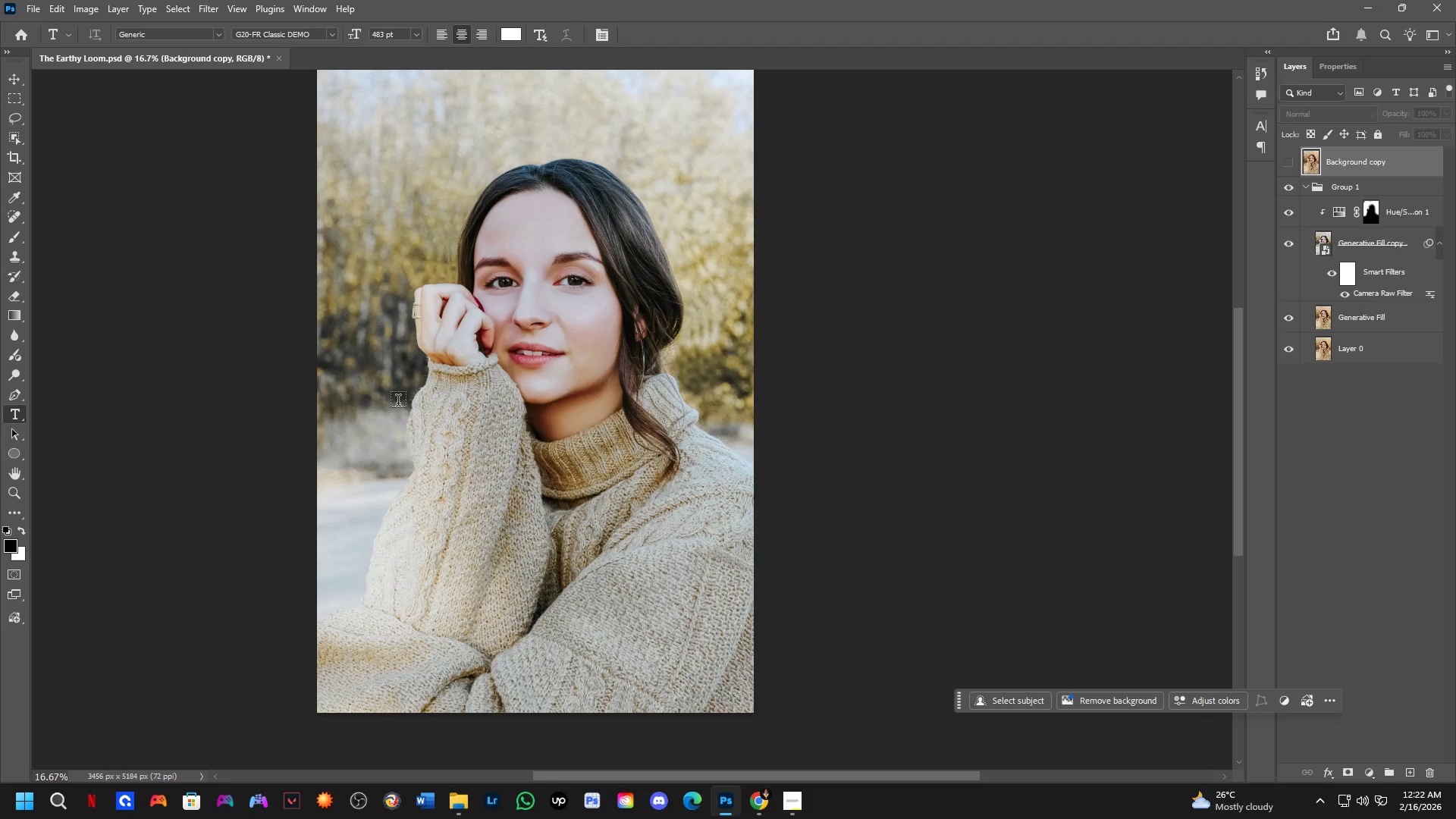 
left_click_drag(start_coordinate=[695, 353], to_coordinate=[601, 352])
 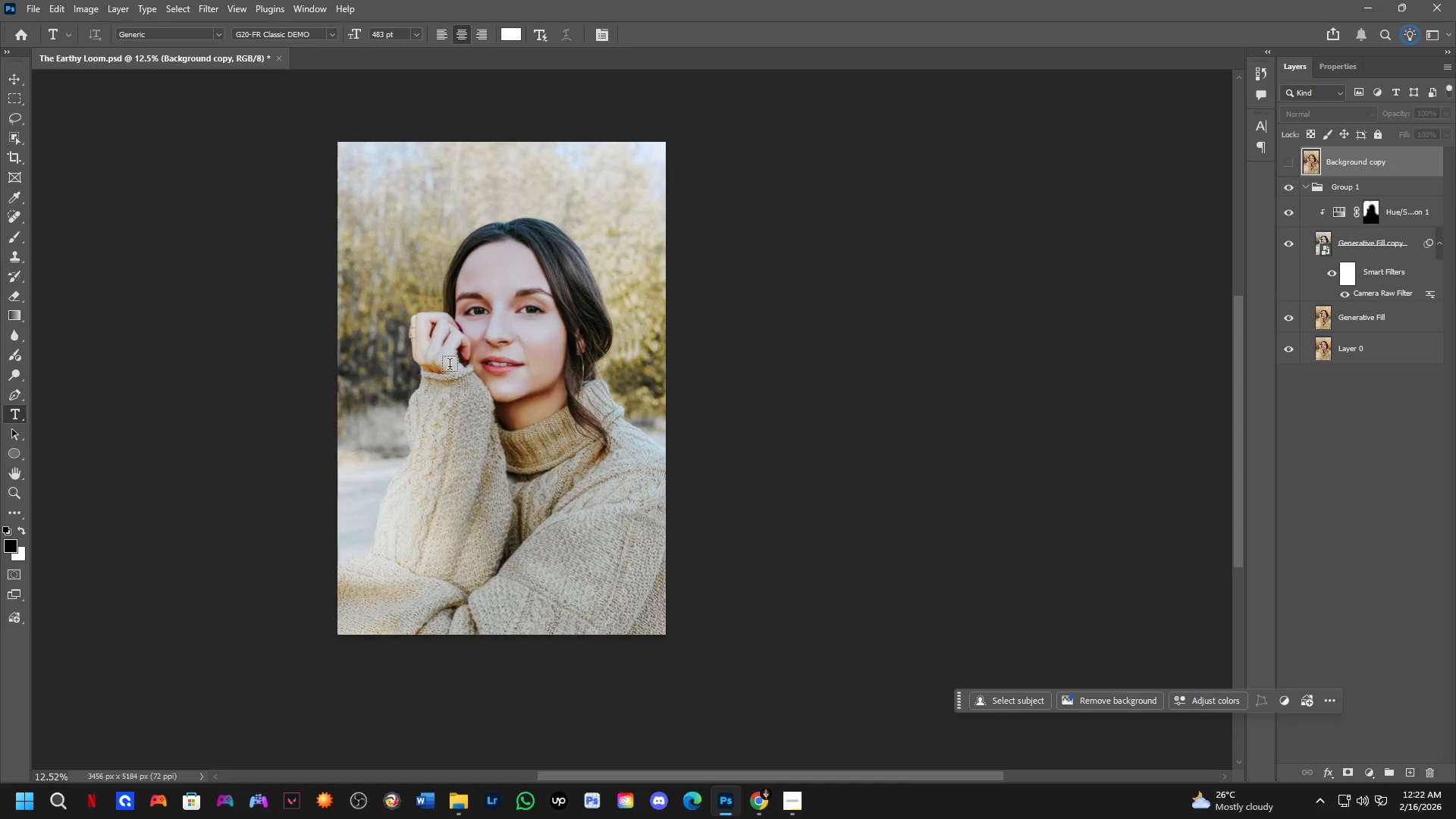 
scroll: coordinate [541, 440], scroll_direction: up, amount: 6.0
 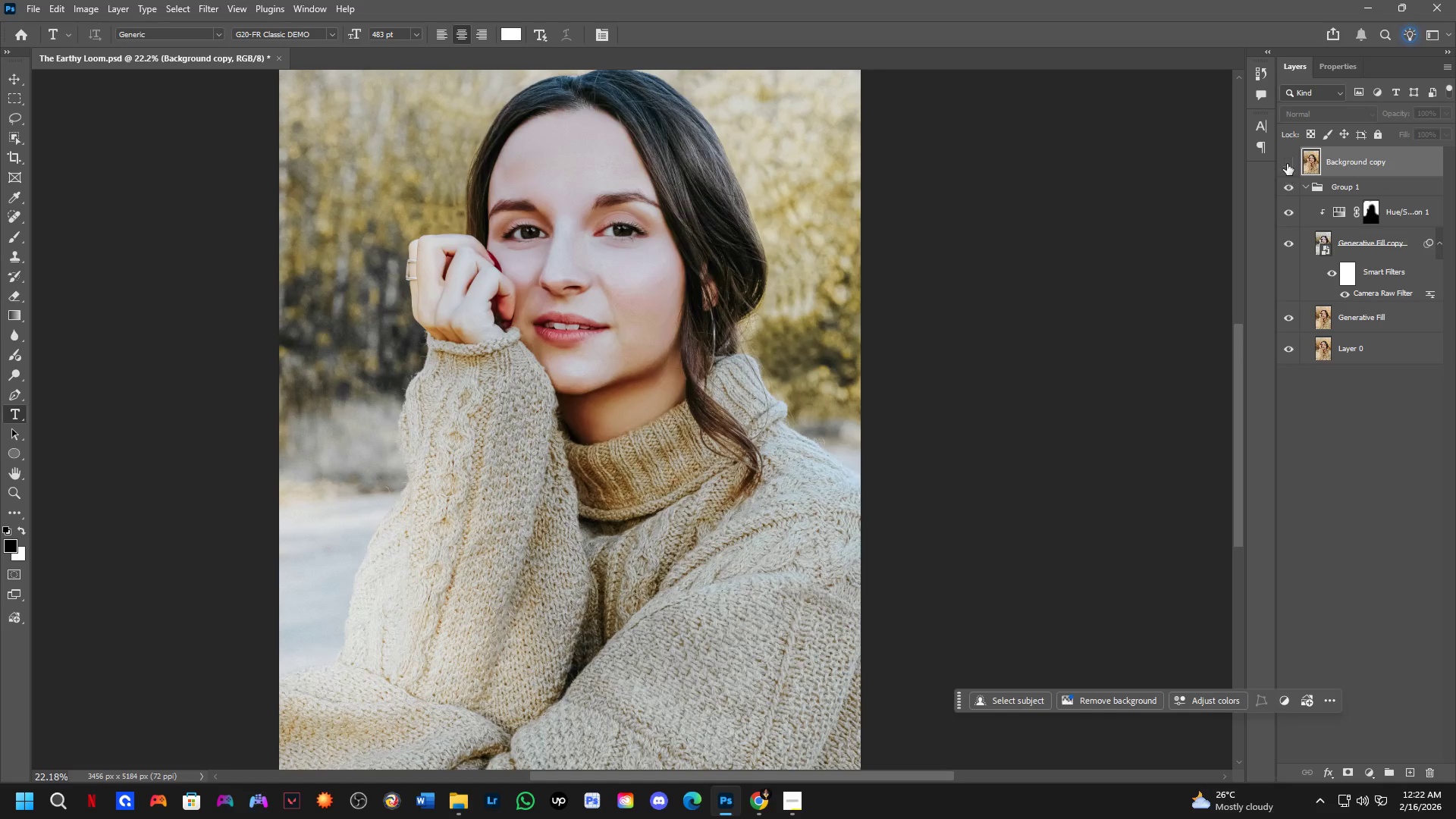 
double_click([1287, 164])
 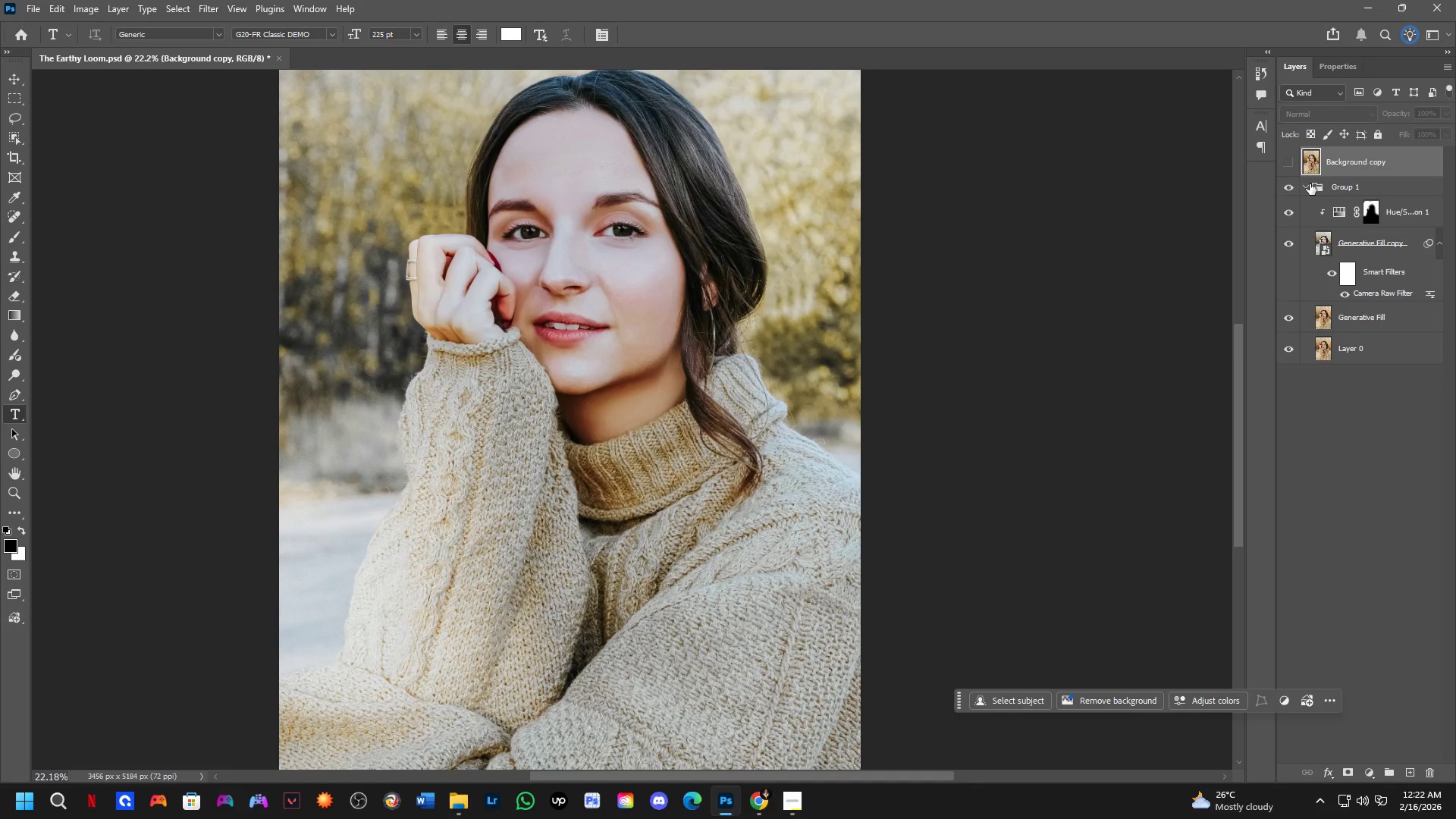 
left_click([1310, 185])
 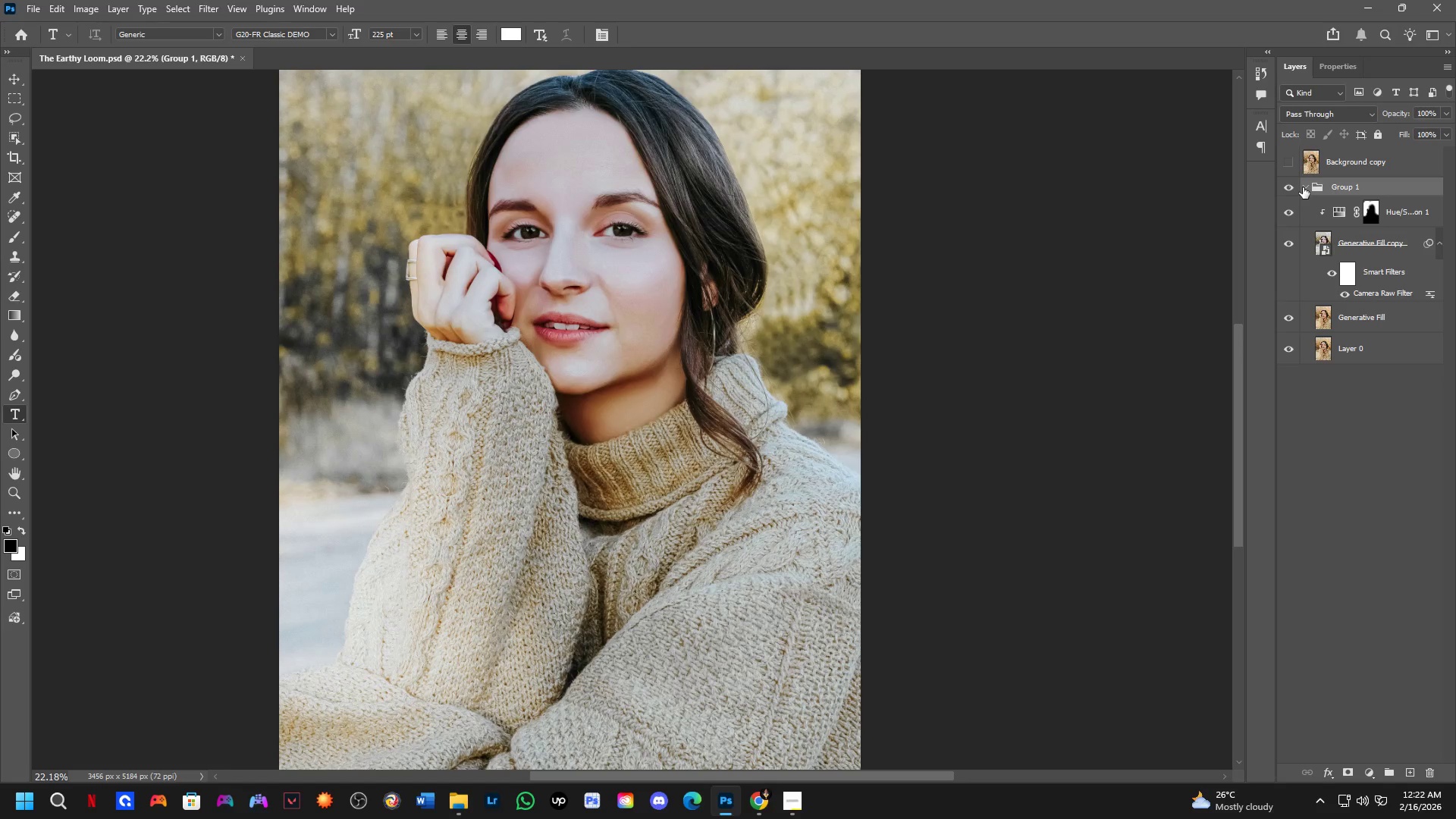 
key(Alt+Tab)
 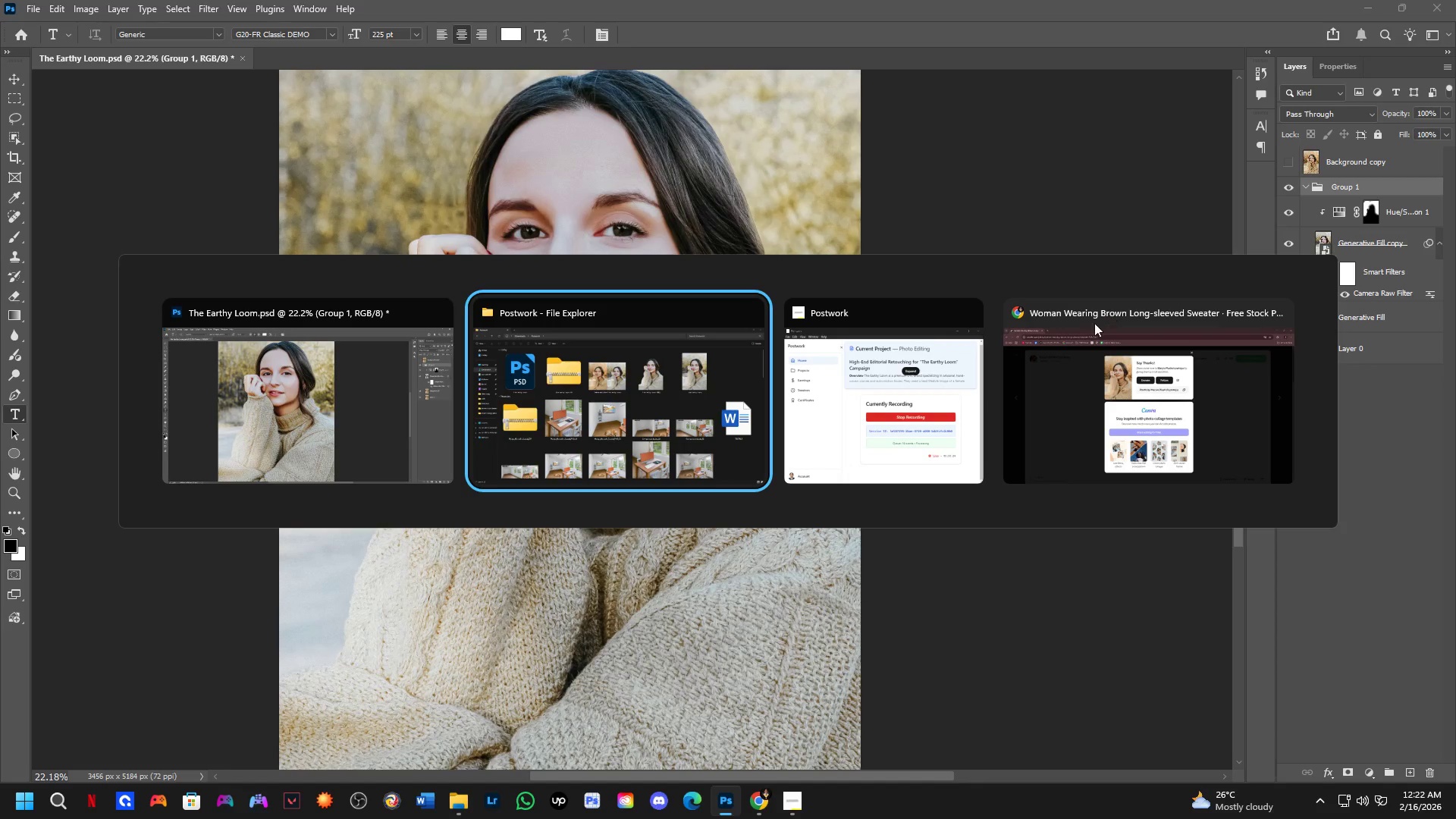 
key(Alt+Tab)